 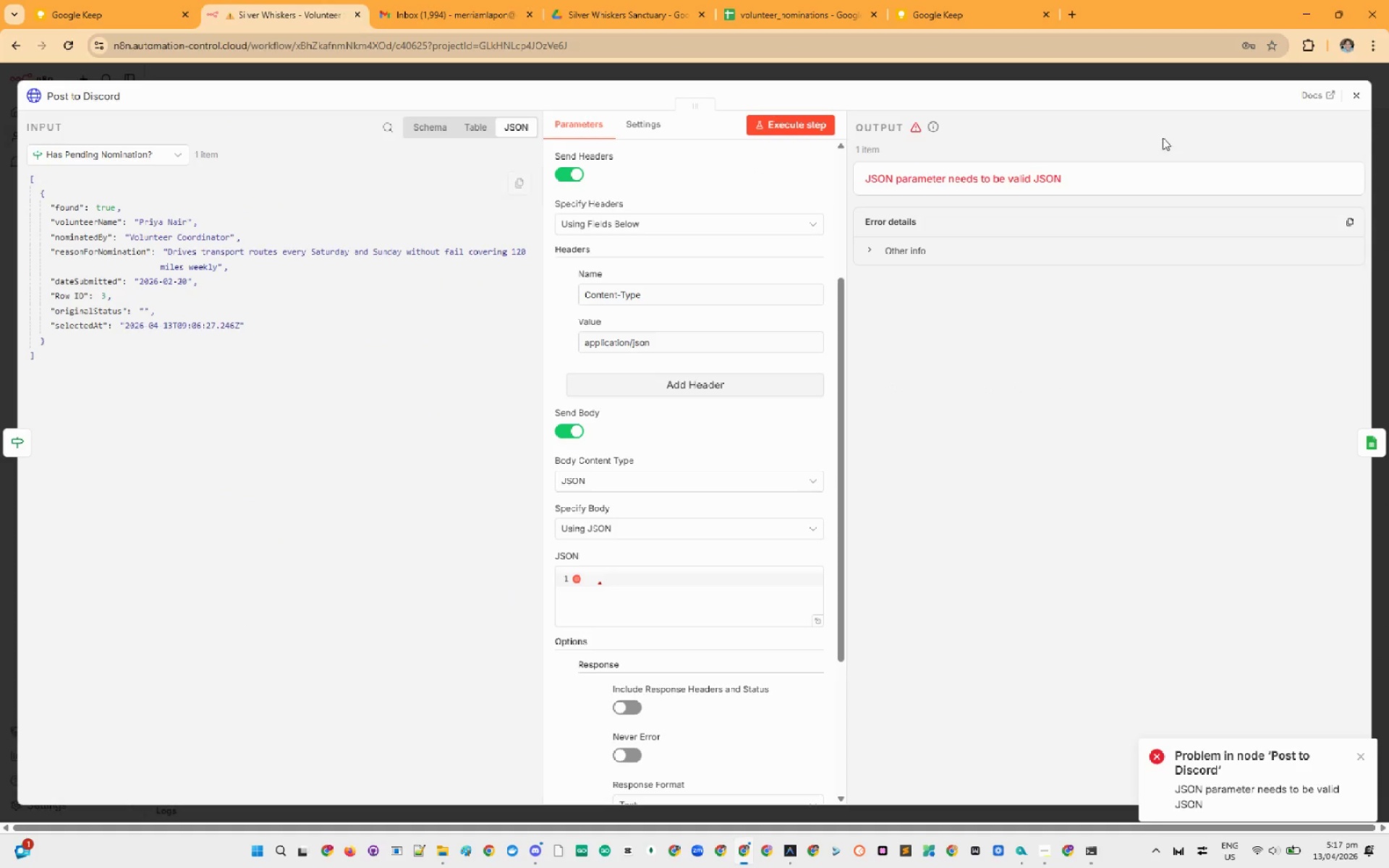 
left_click([801, 118])
 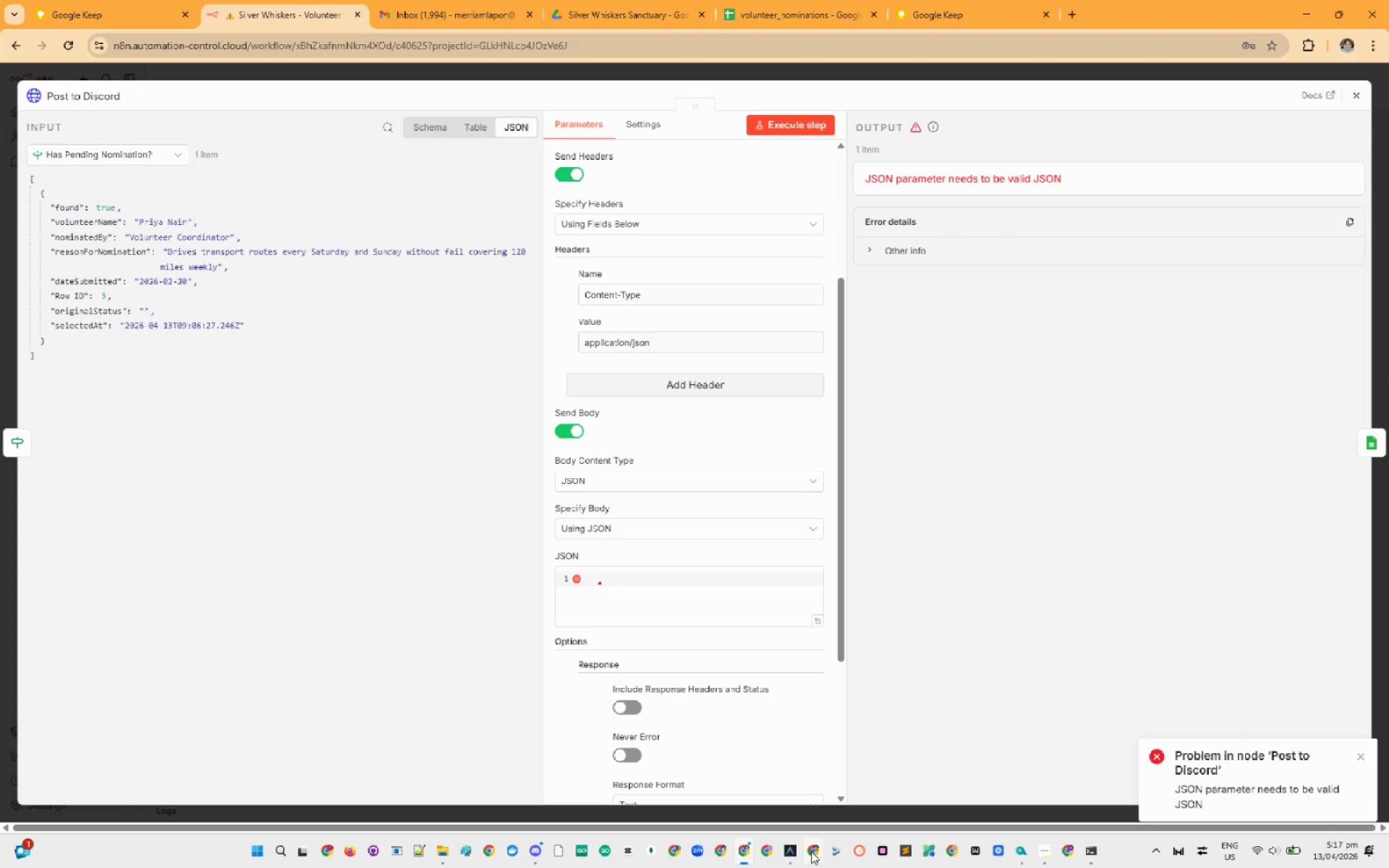 
left_click([791, 852])
 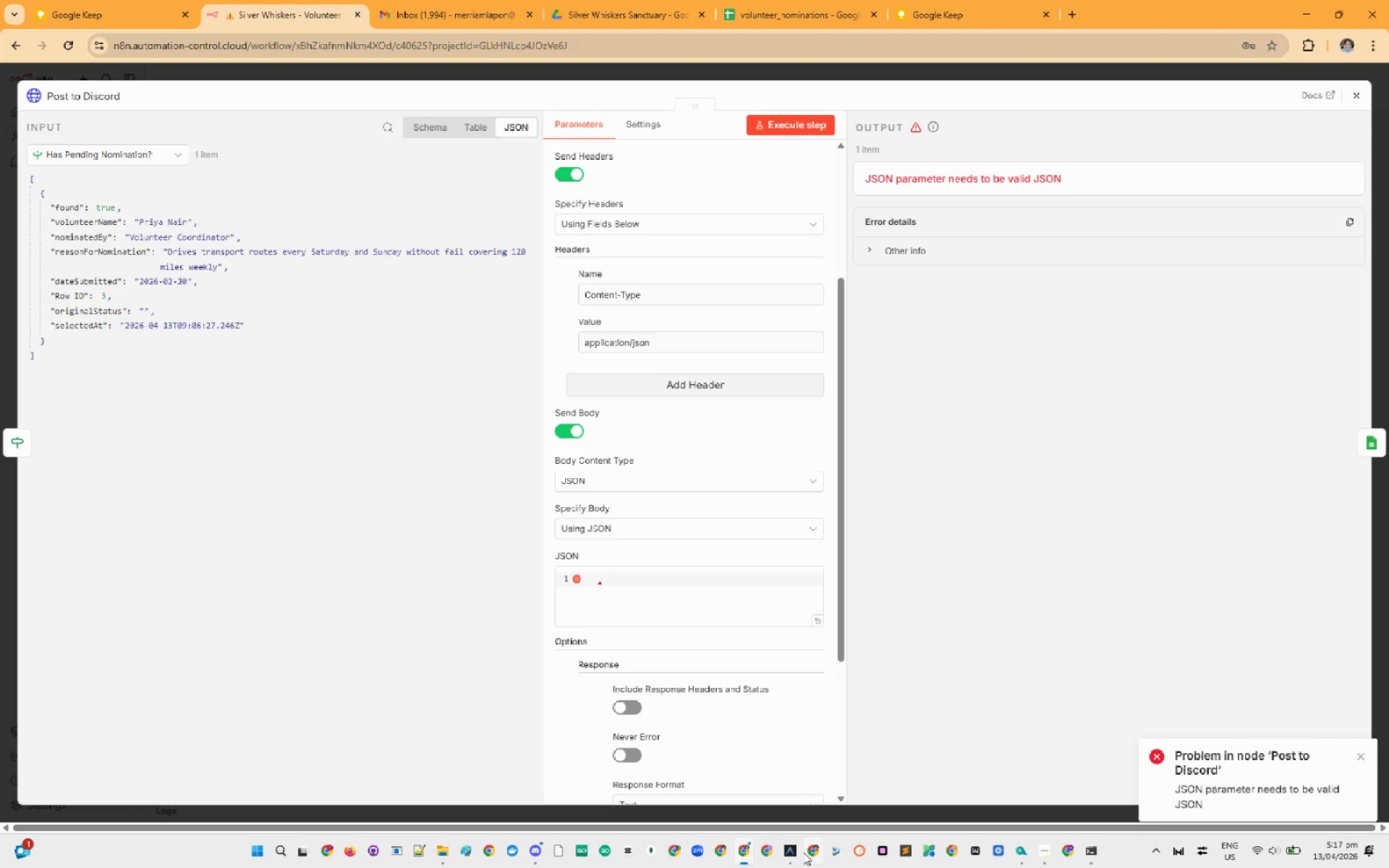 
left_click([472, 481])
 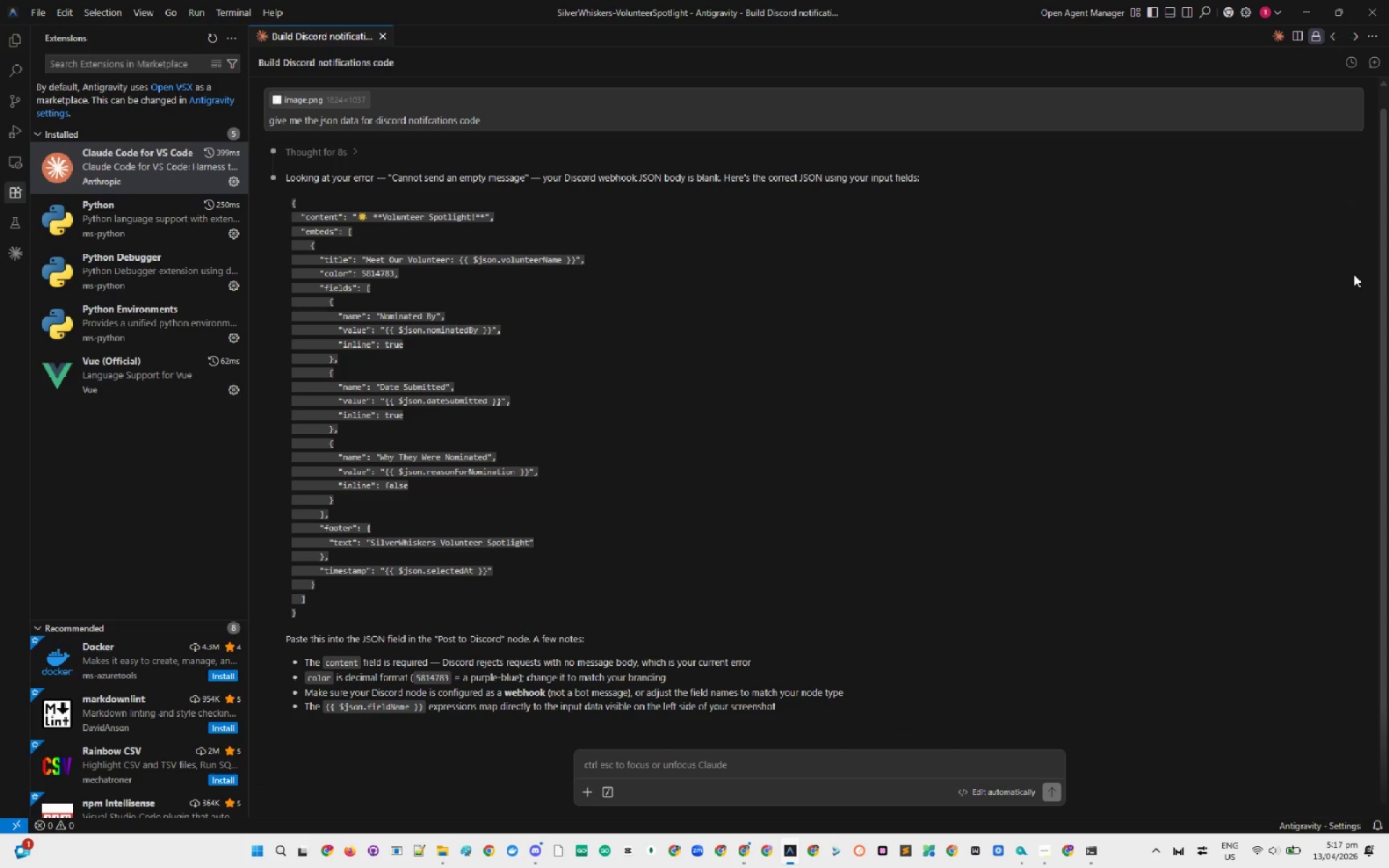 
left_click([1345, 207])
 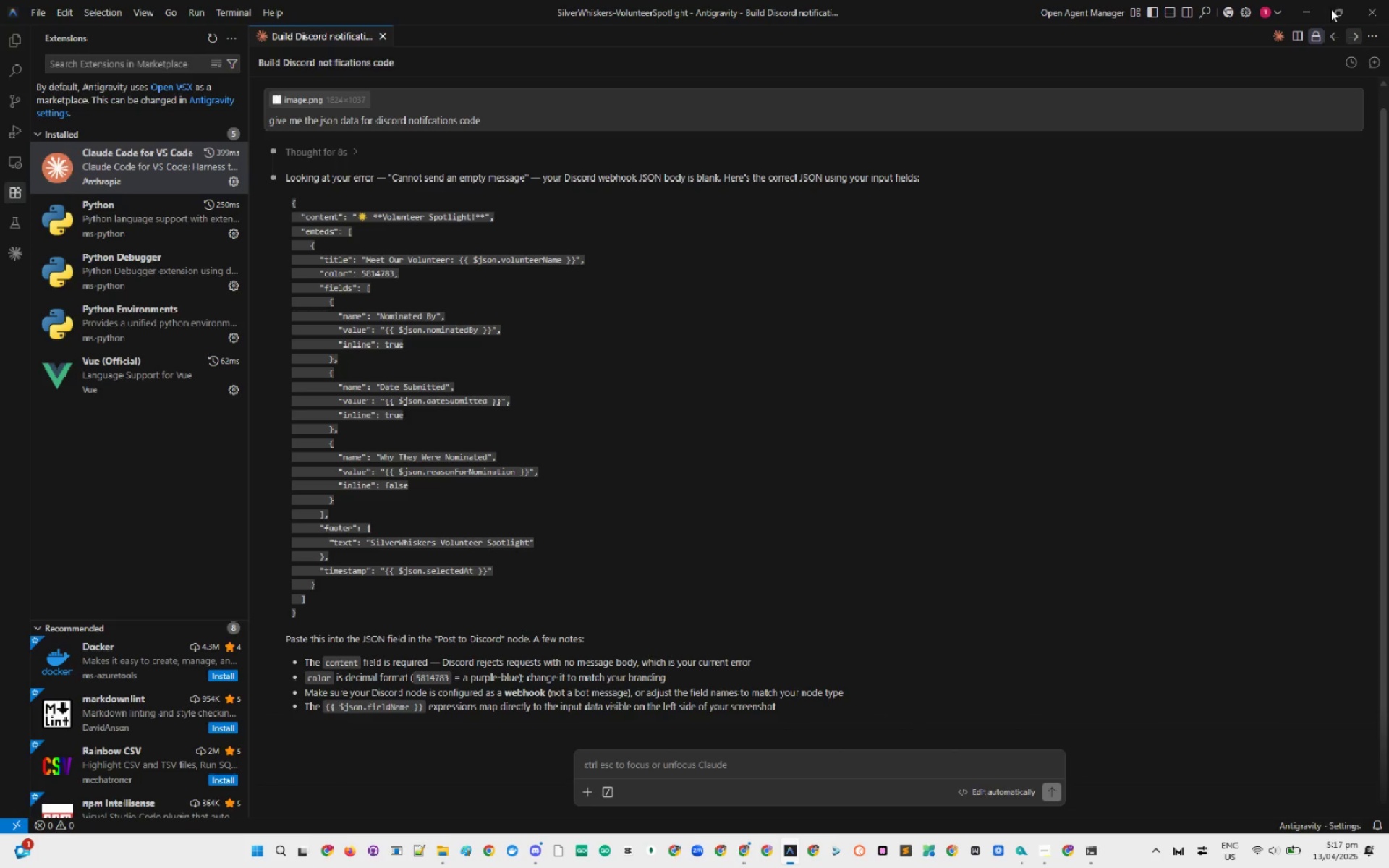 
left_click([1309, 7])
 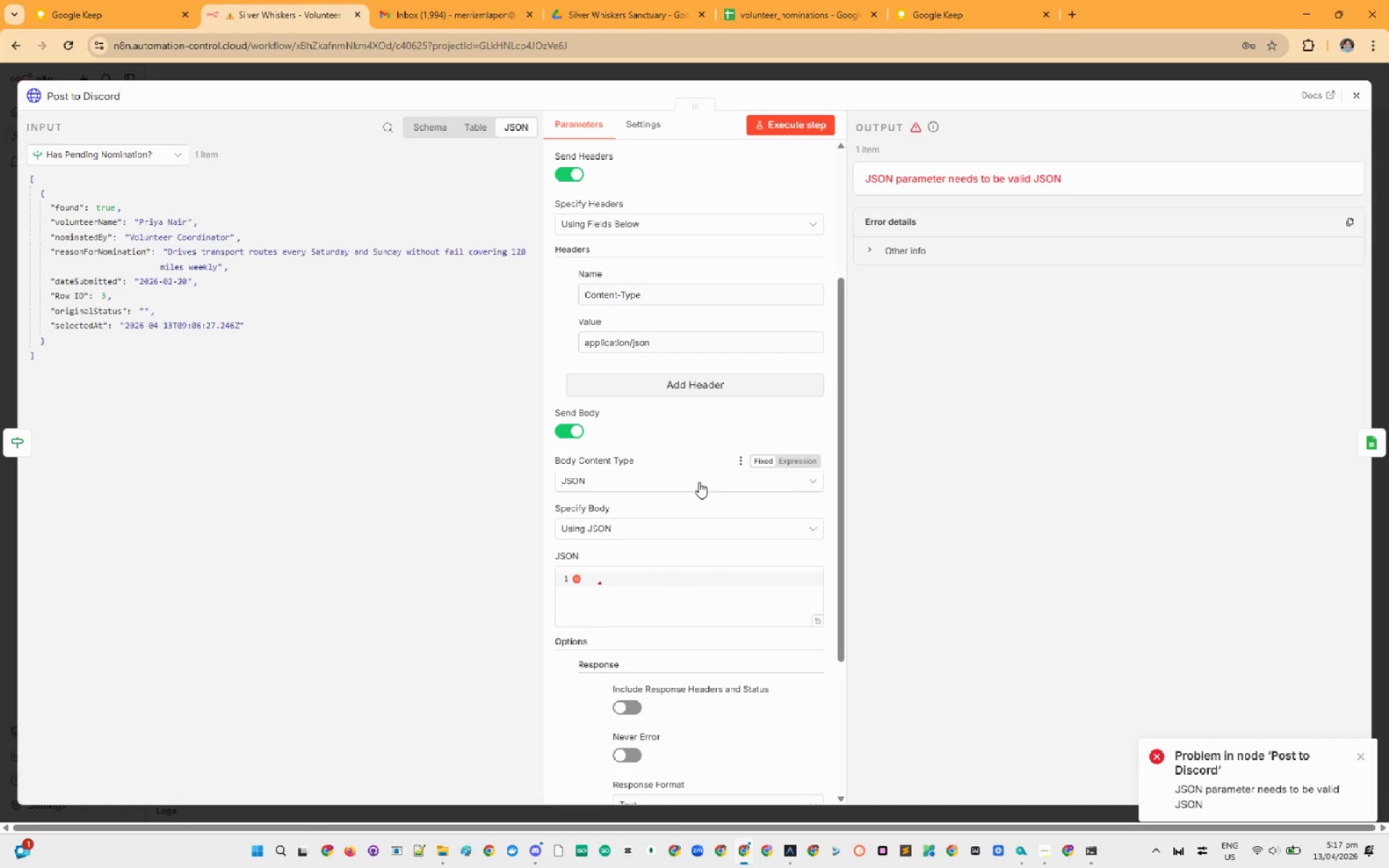 
left_click([659, 575])
 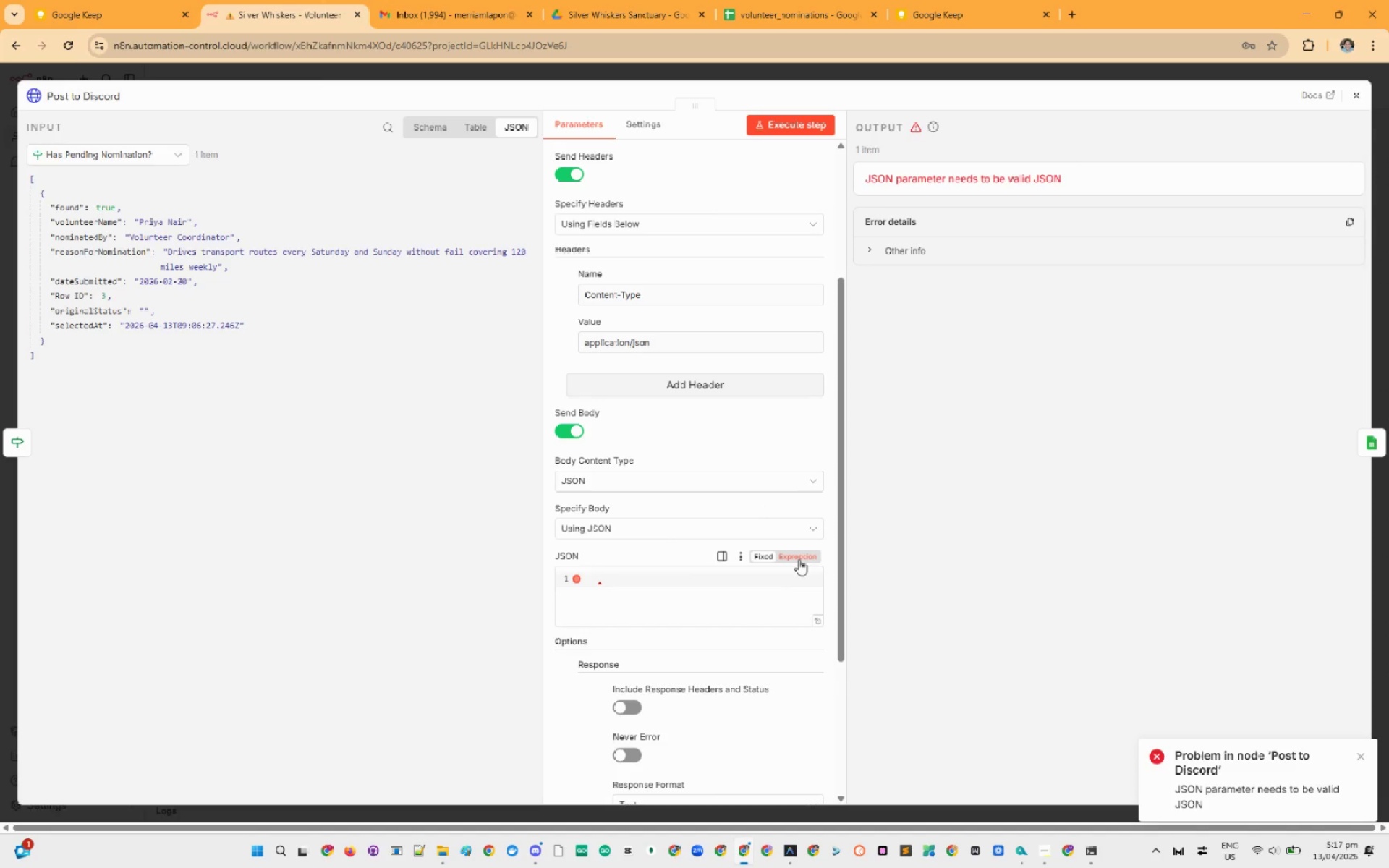 
double_click([749, 592])
 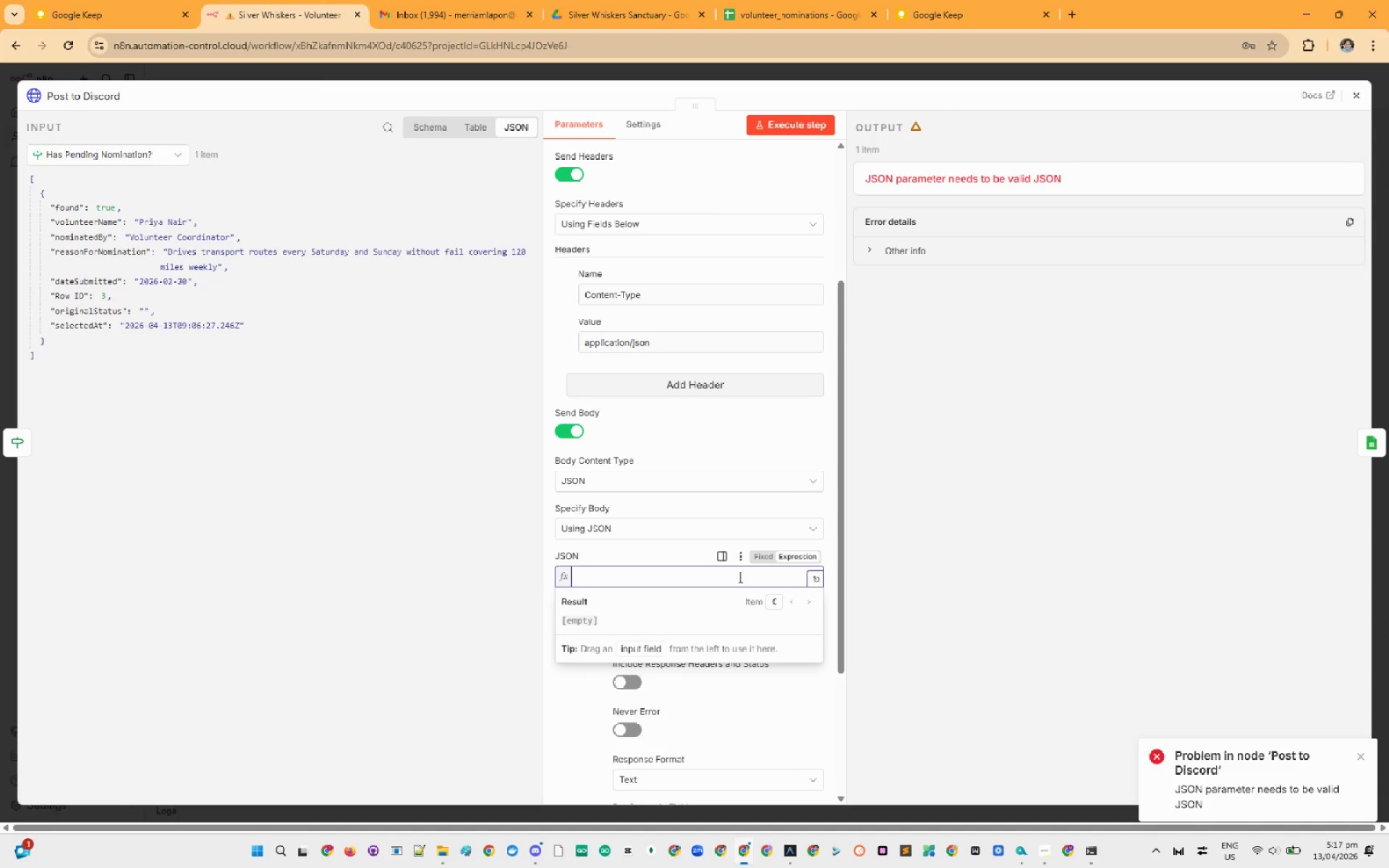 
left_click([737, 576])
 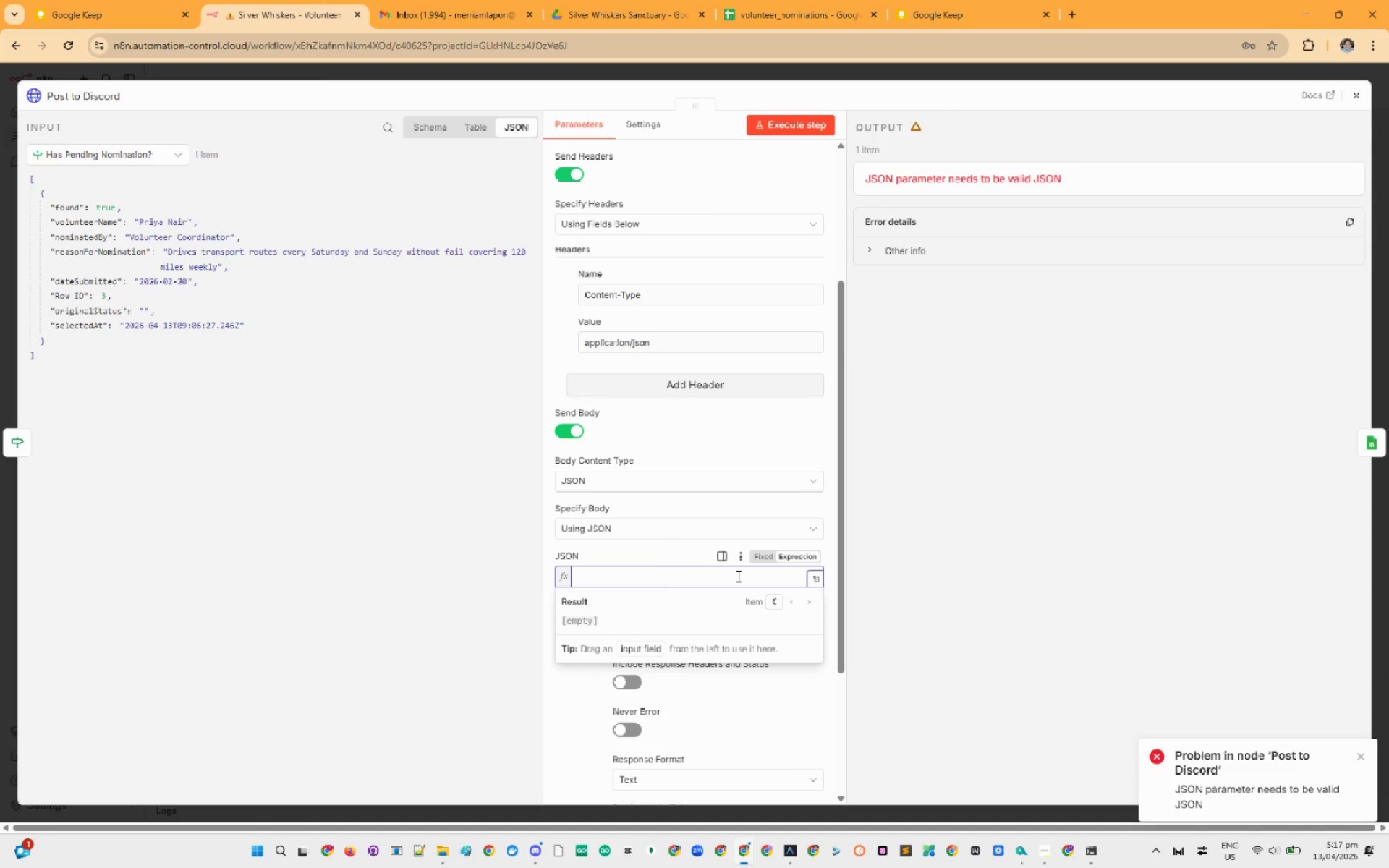 
key(Control+V)
 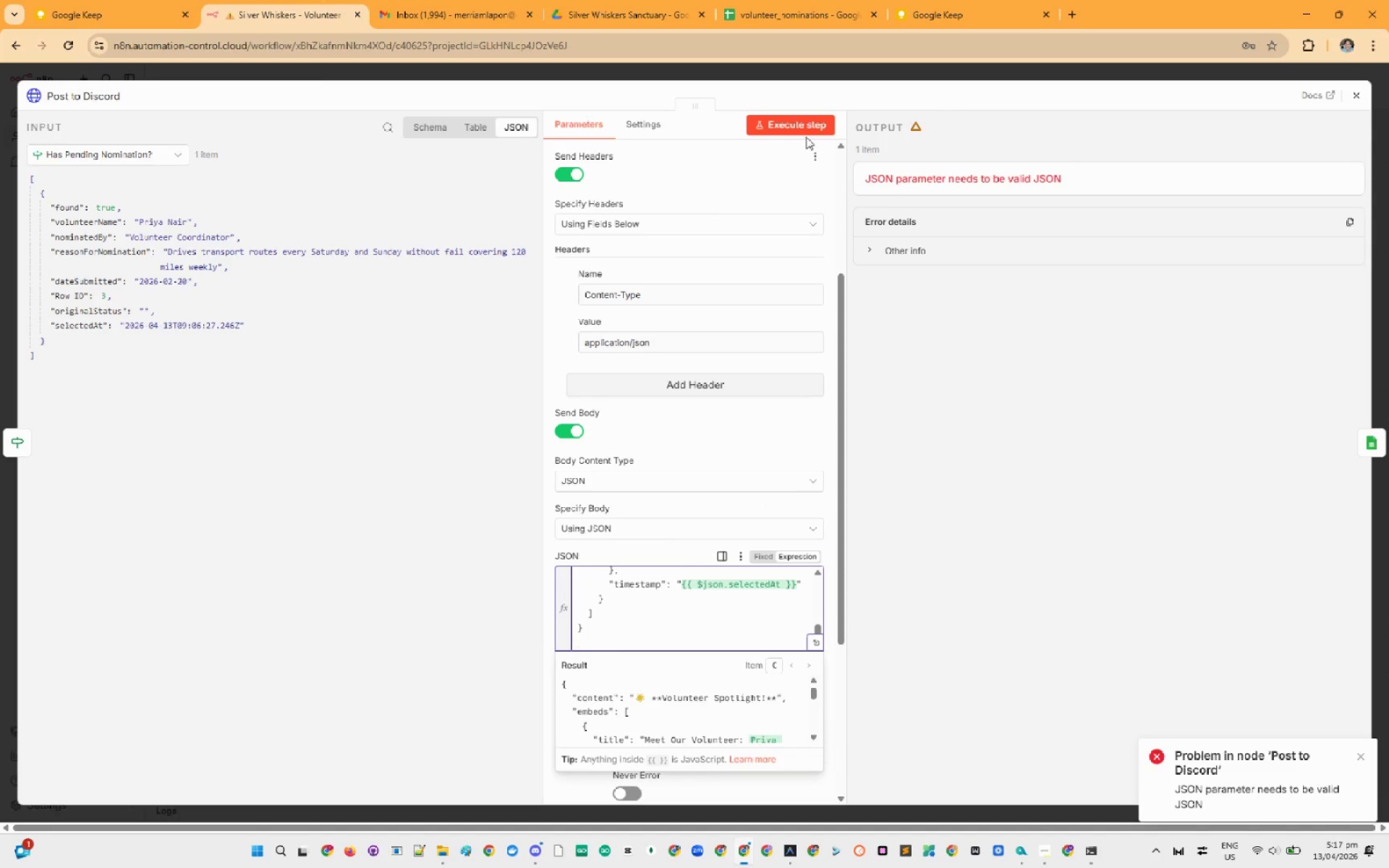 
left_click([804, 129])
 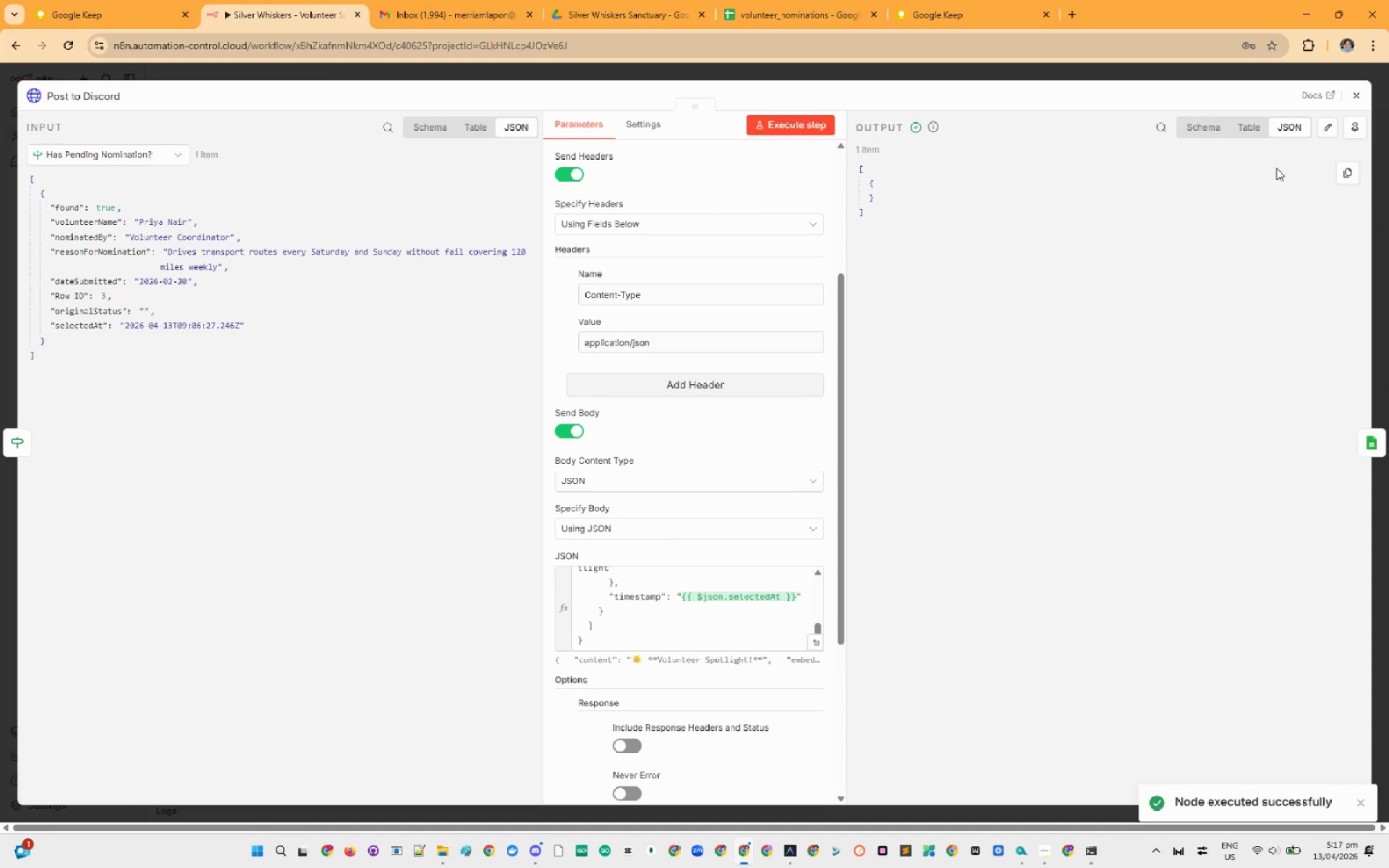 
left_click([1353, 97])
 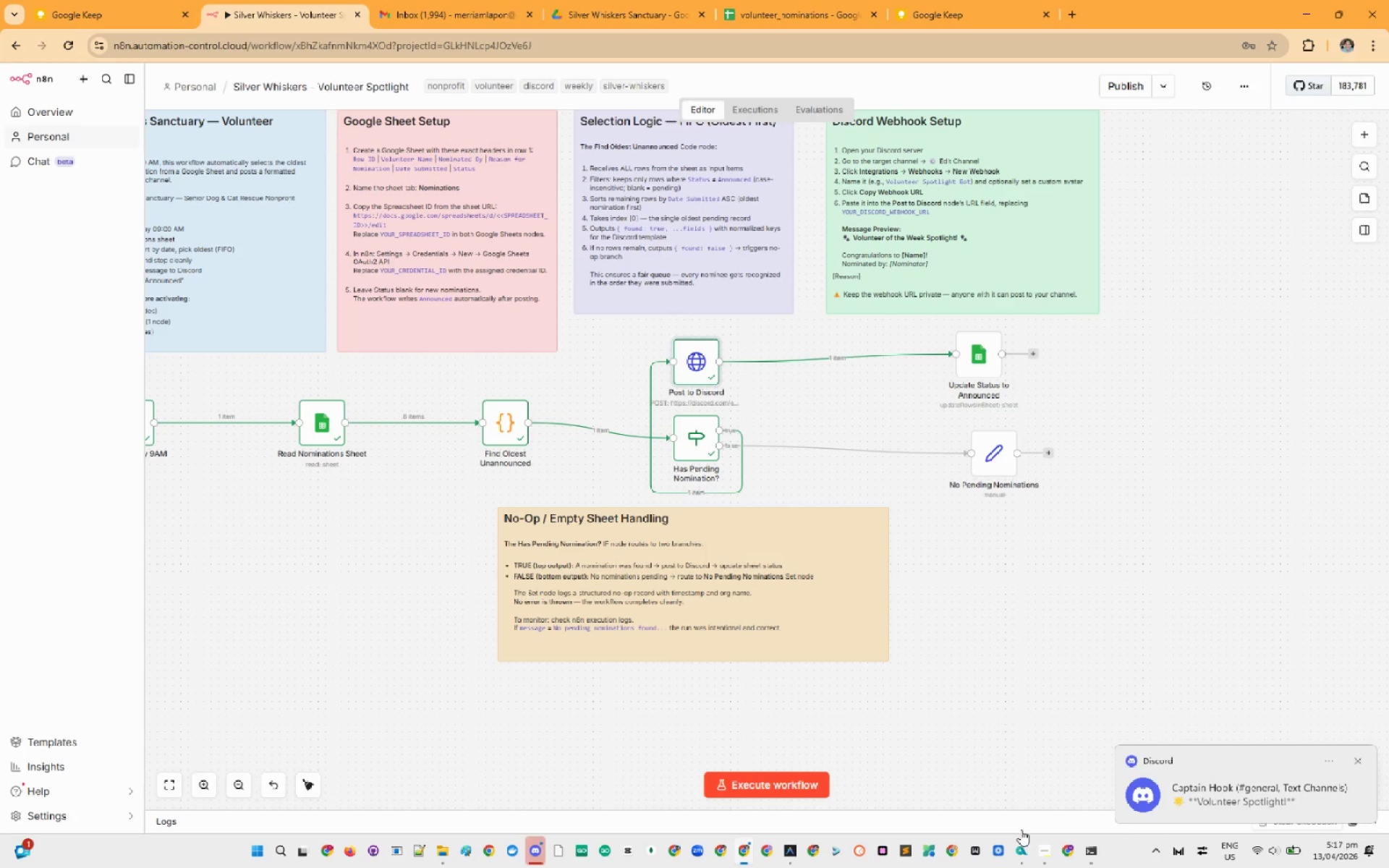 
left_click([1205, 789])
 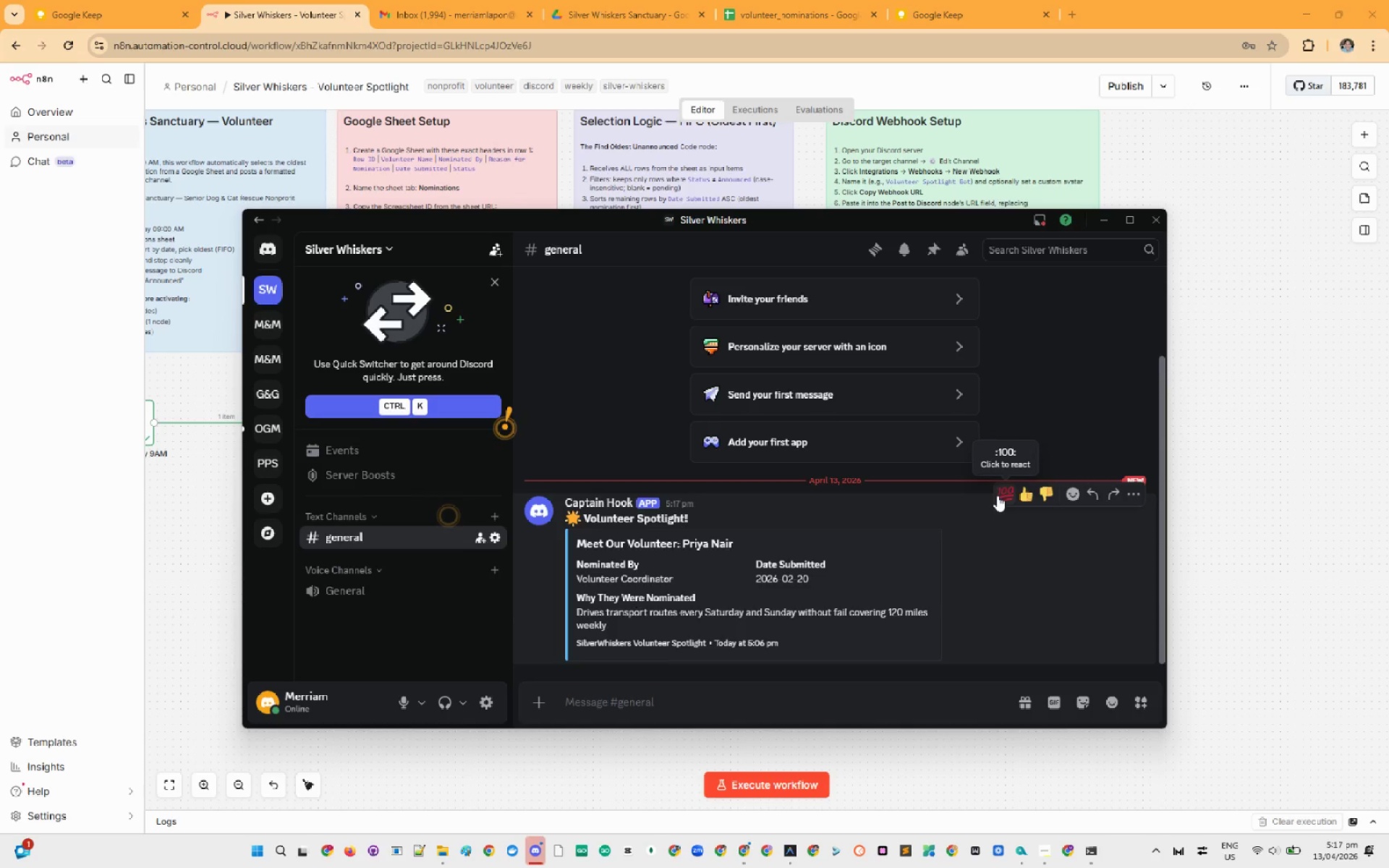 
key(Meta+Shift+S)
 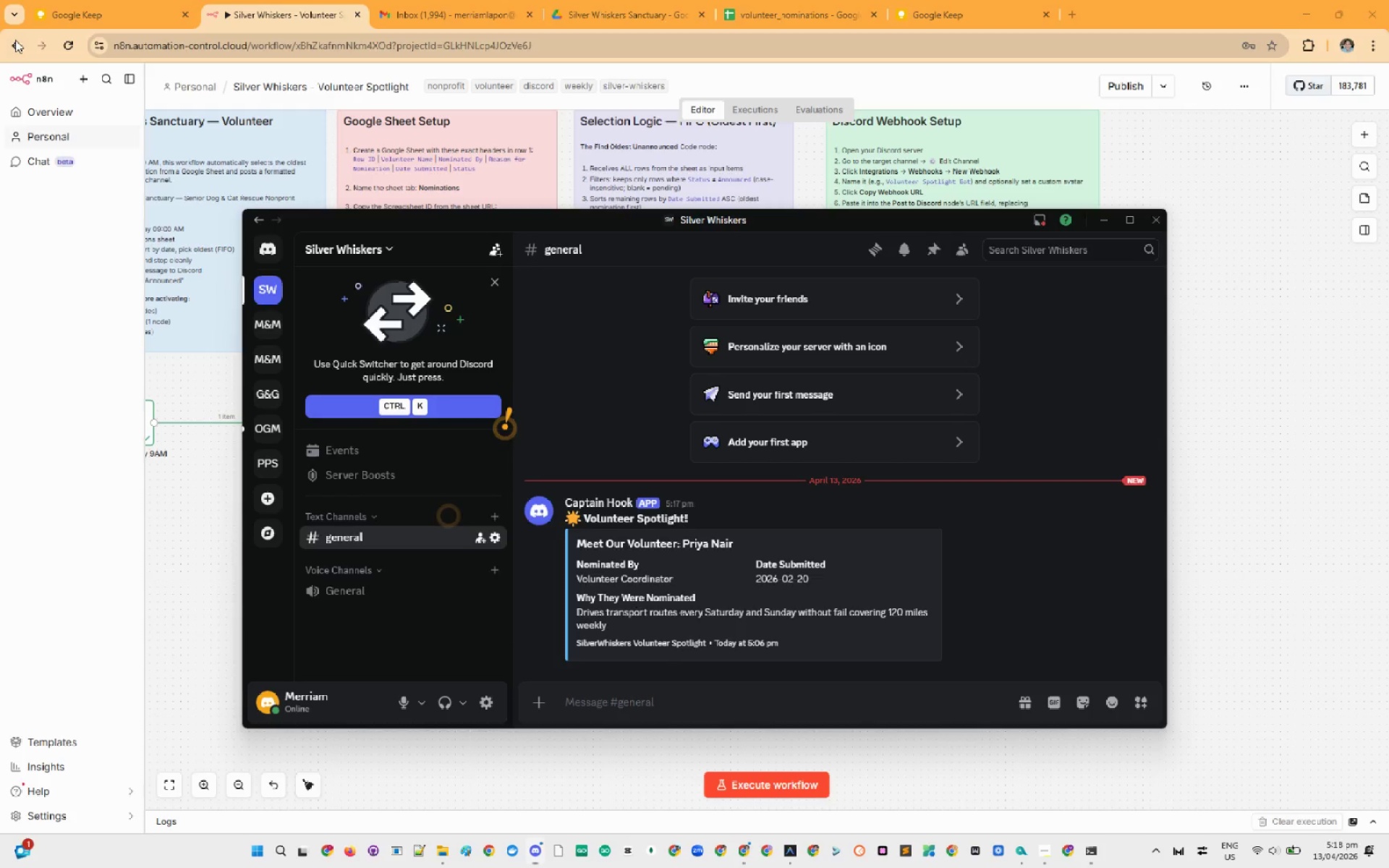 
left_click_drag(start_coordinate=[9, 25], to_coordinate=[1383, 819])
 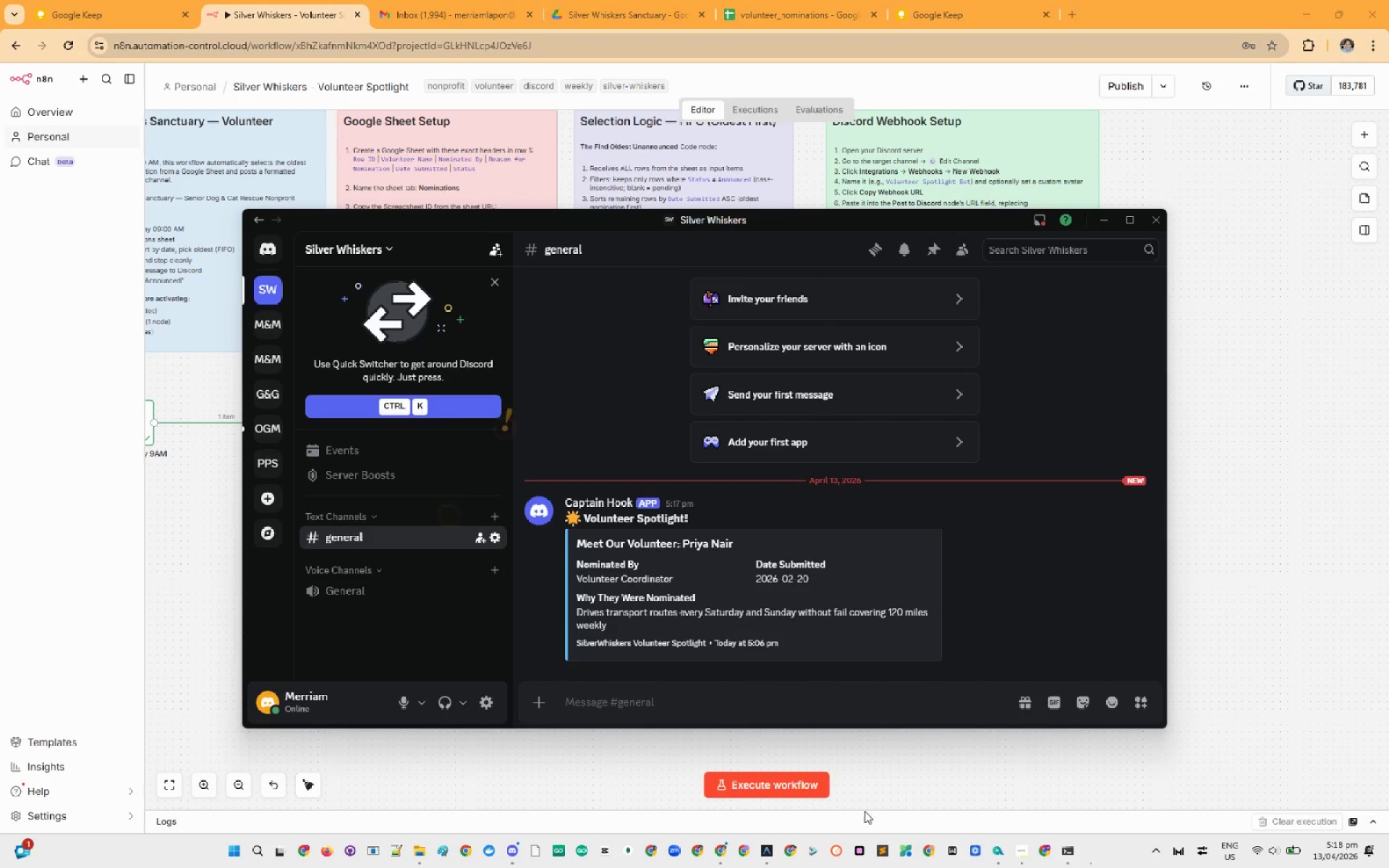 
mouse_move([909, 860])
 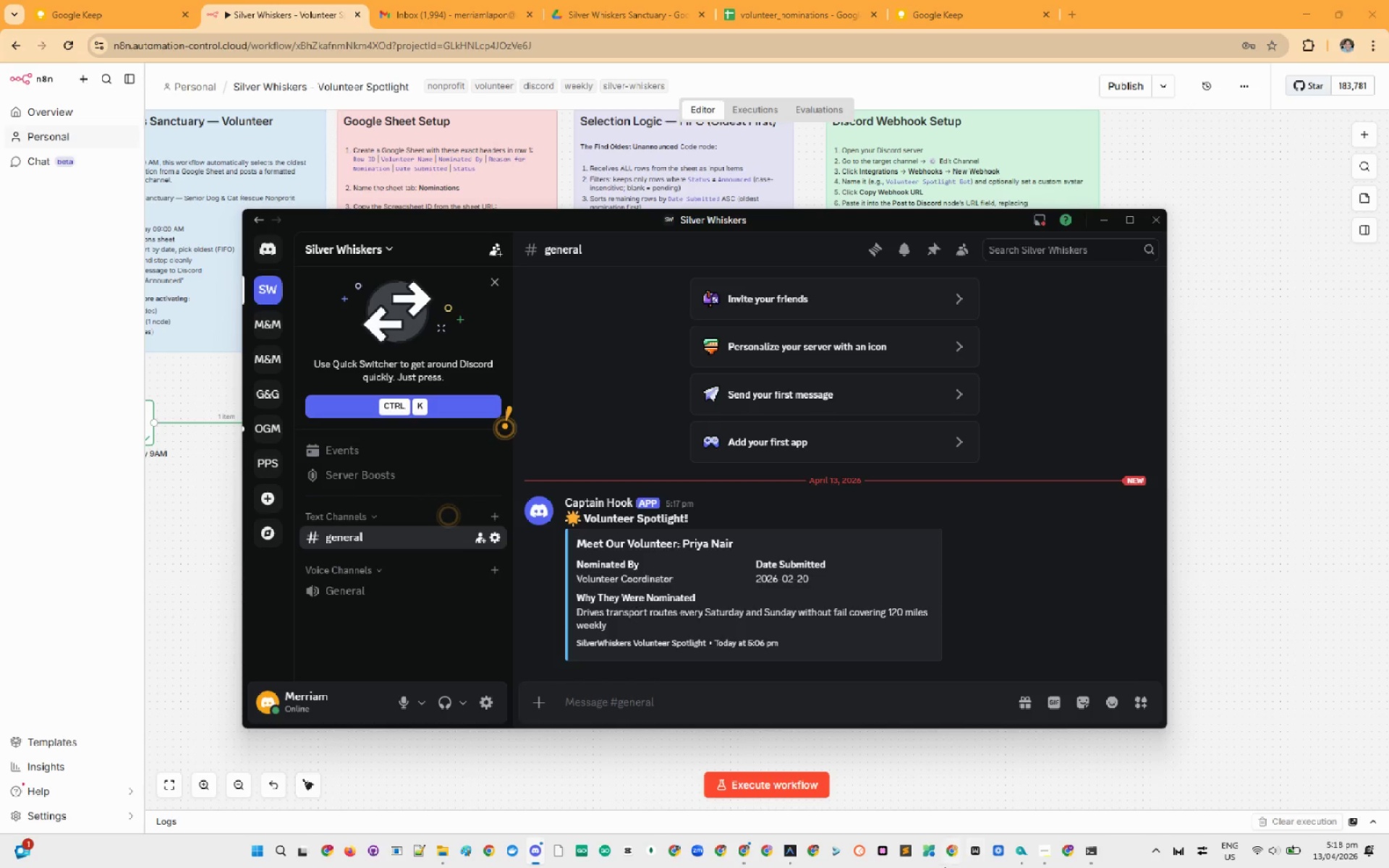 
mouse_move([739, 856])
 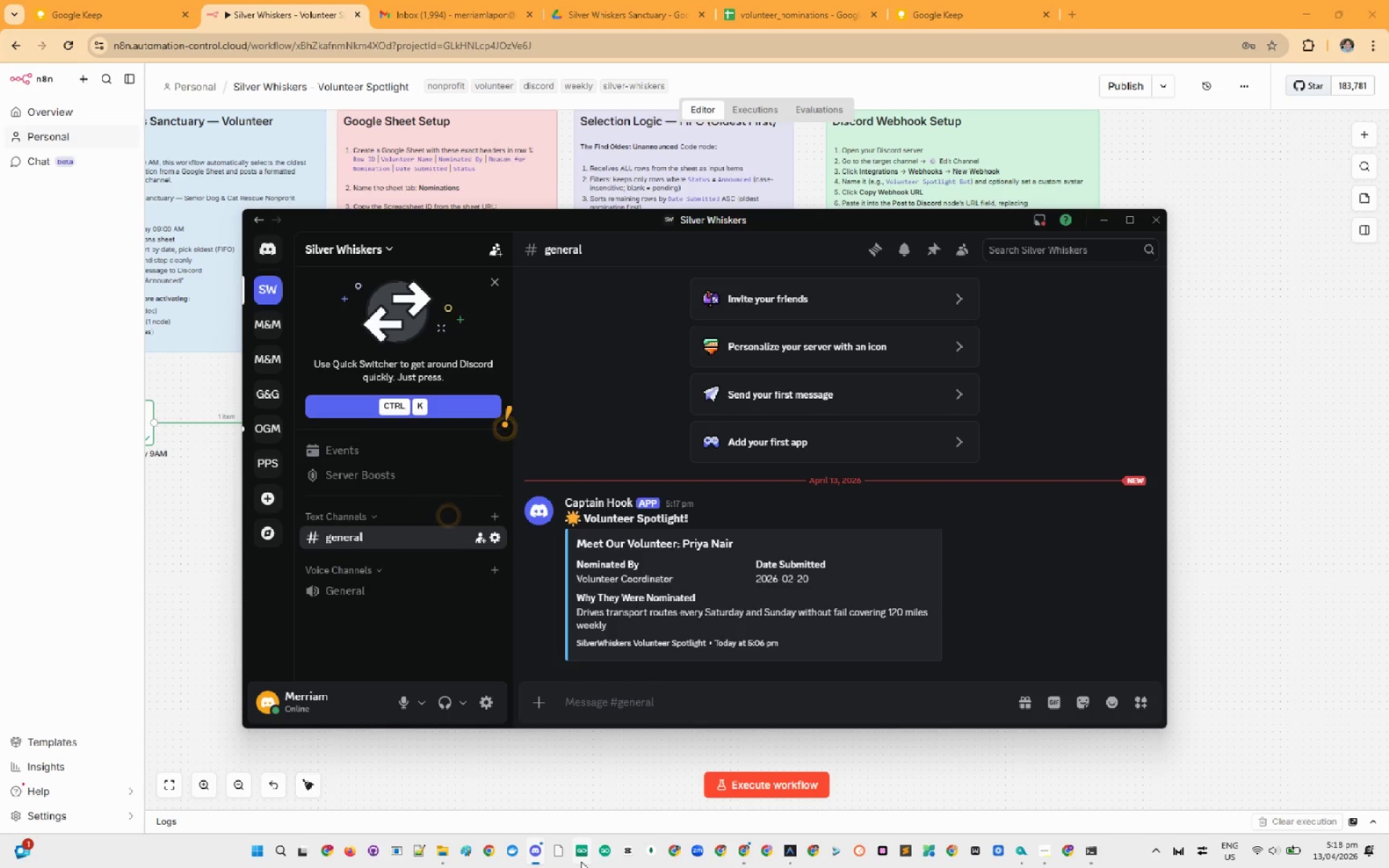 
key(Meta+MetaLeft)
 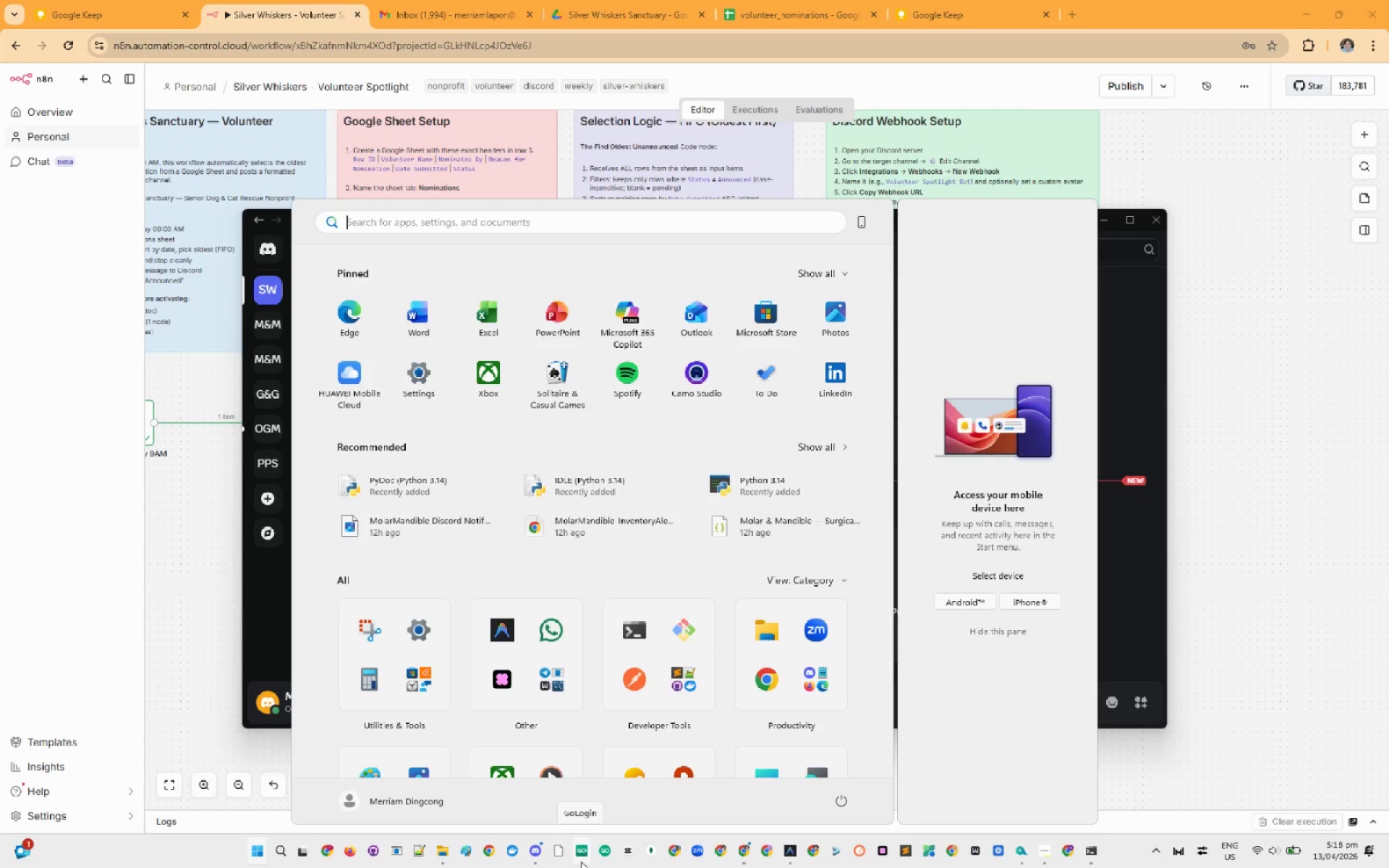 
type(pai)
 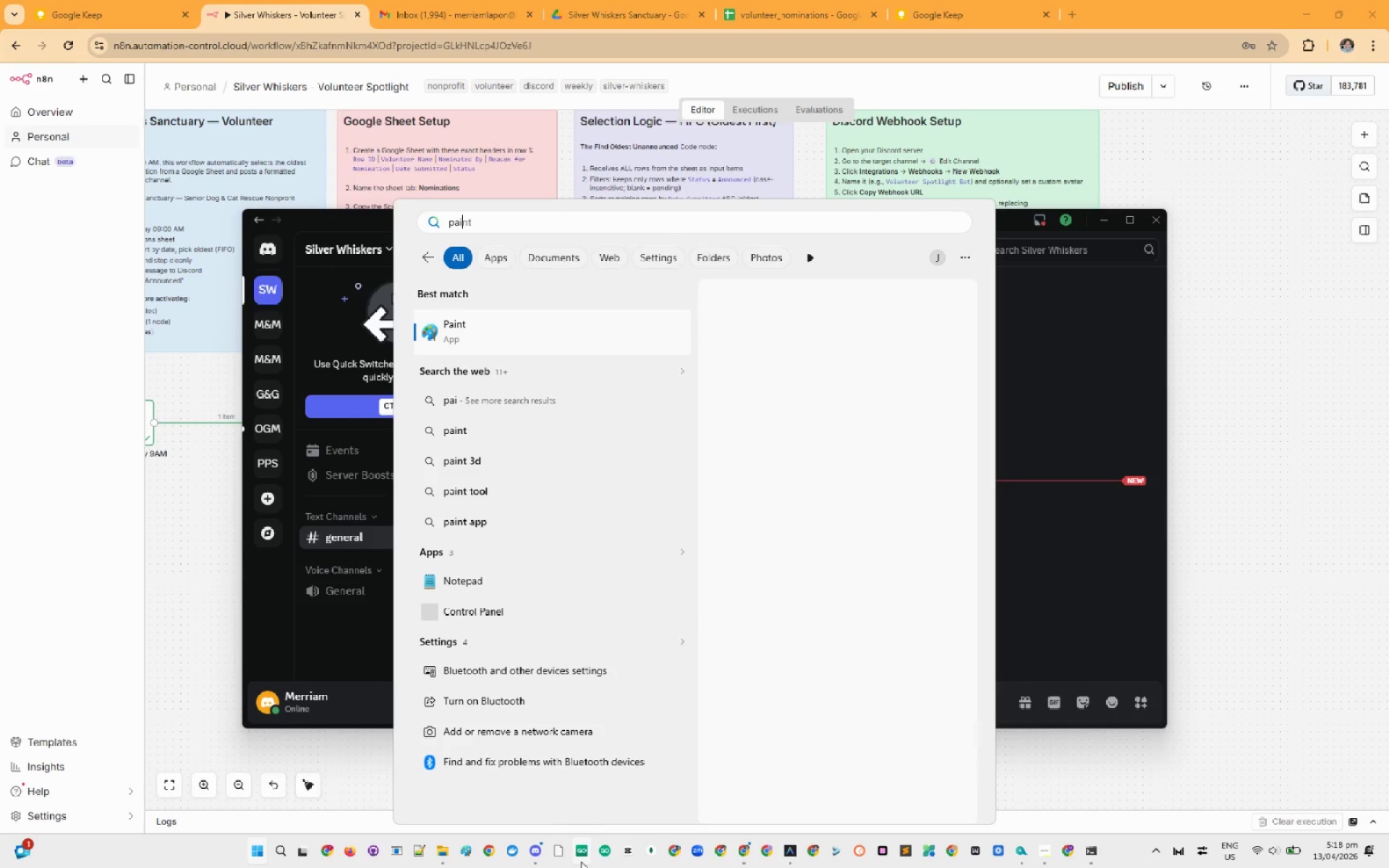 
key(Enter)
 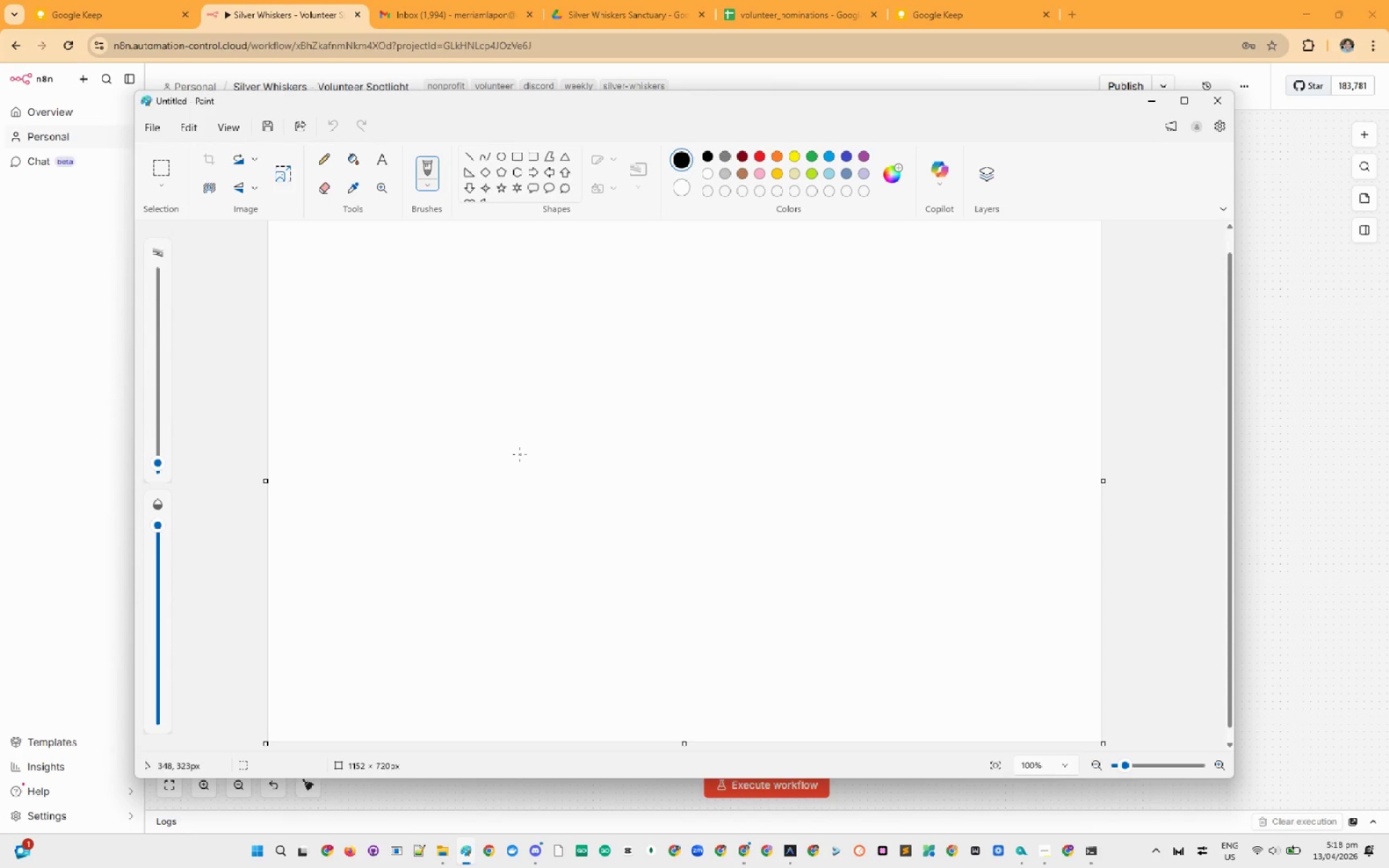 
key(Control+V)
 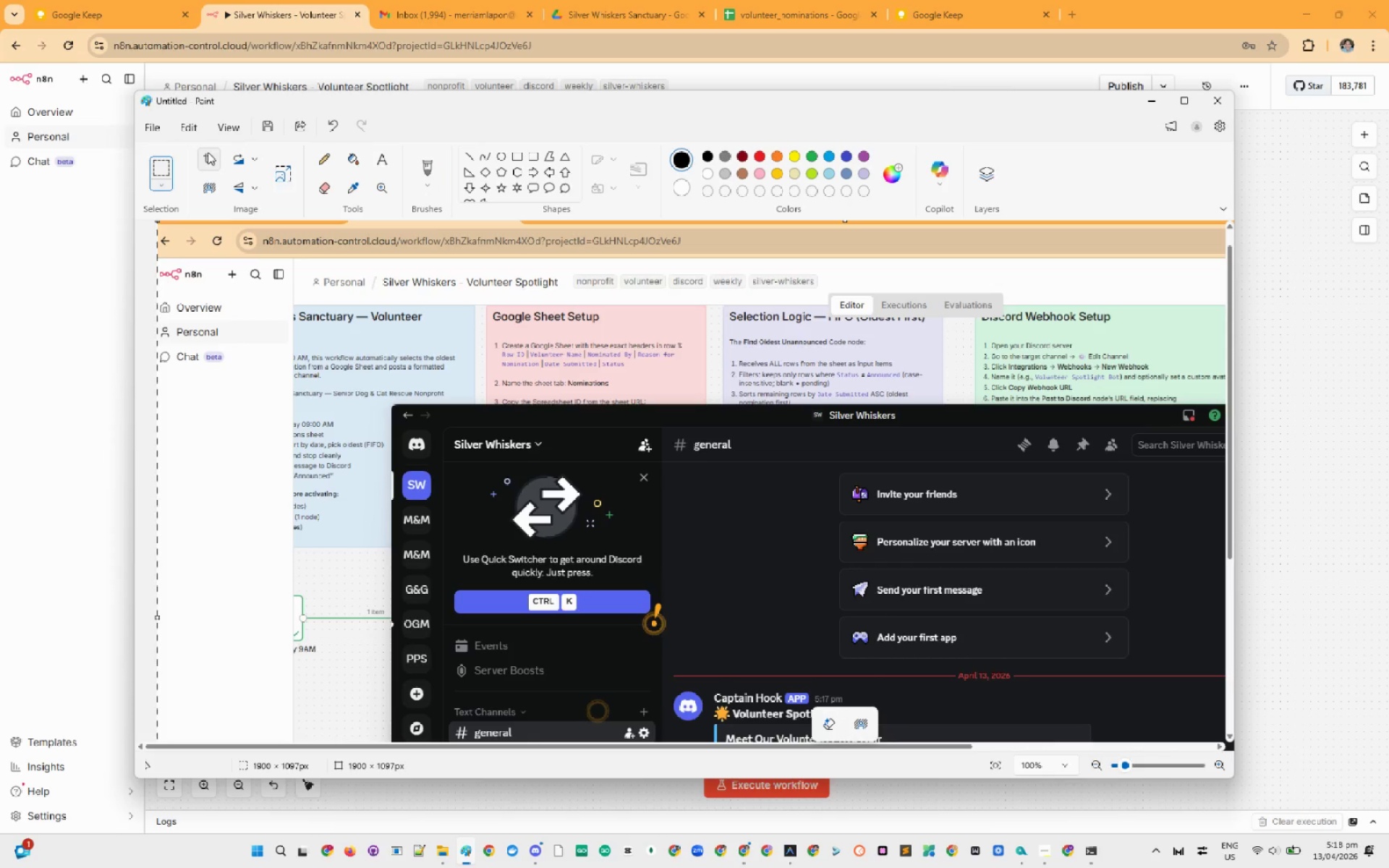 
left_click([208, 152])
 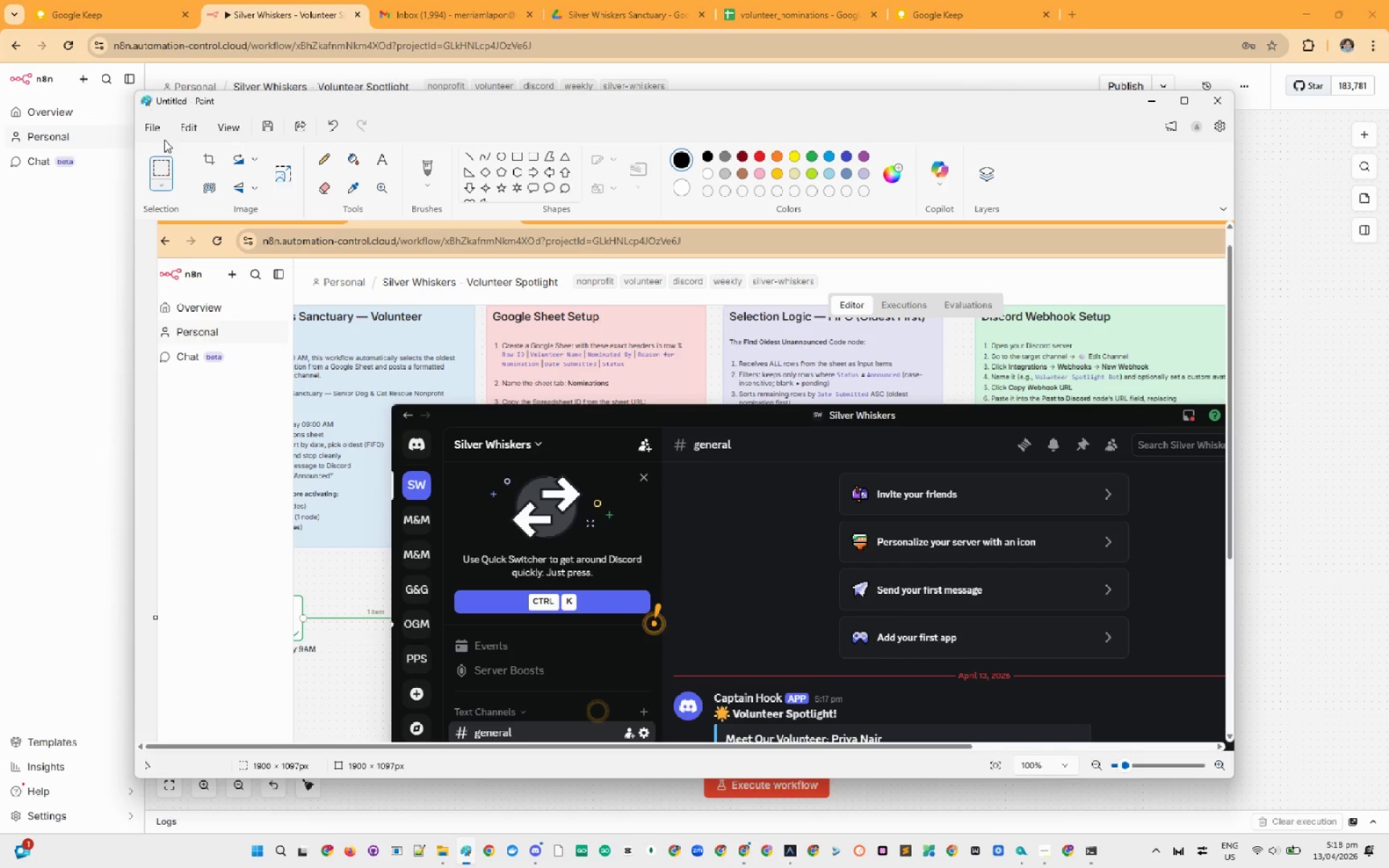 
left_click([161, 132])
 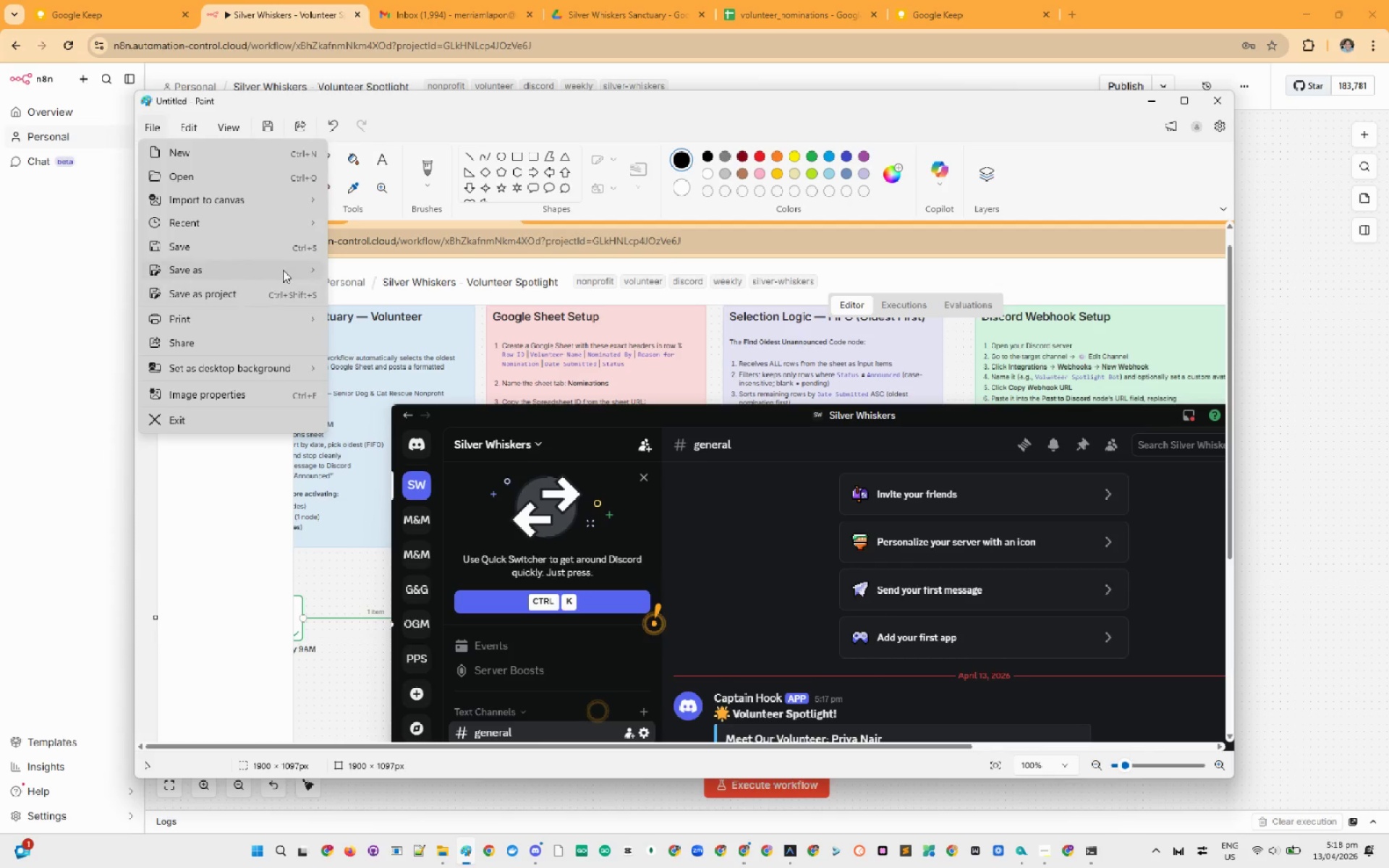 
left_click([283, 270])
 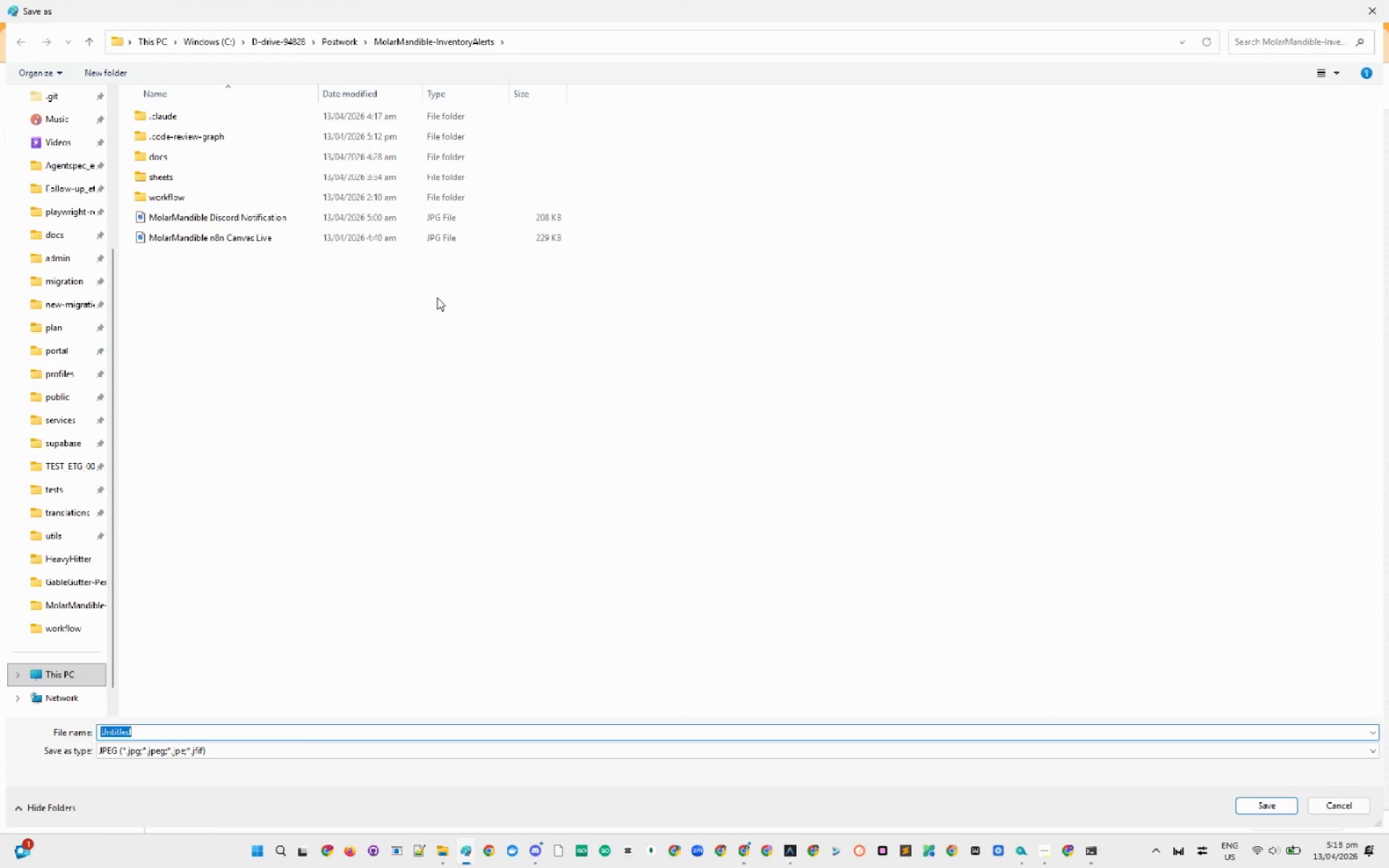 
key(Alt+AltLeft)
 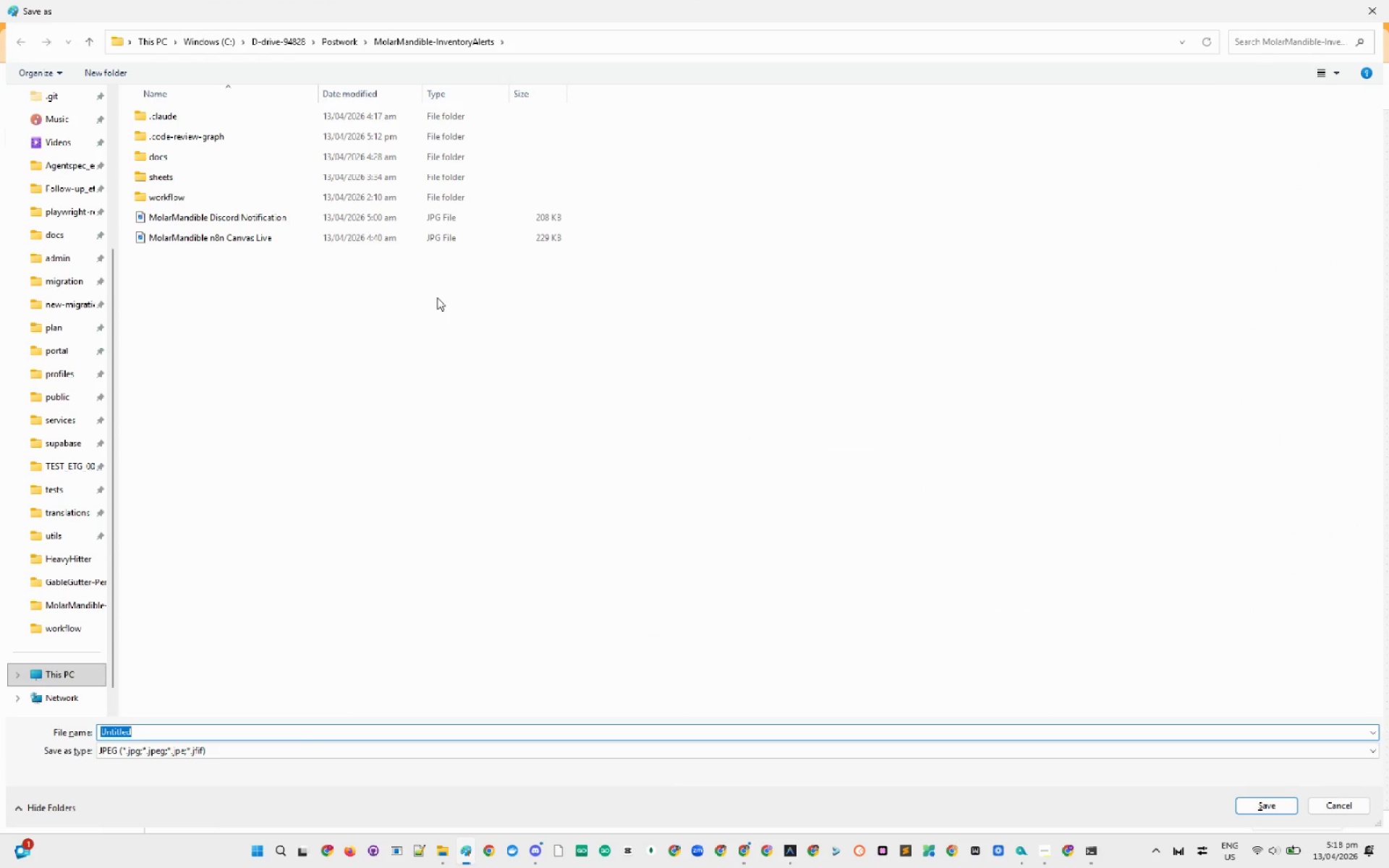 
key(Alt+Tab)
 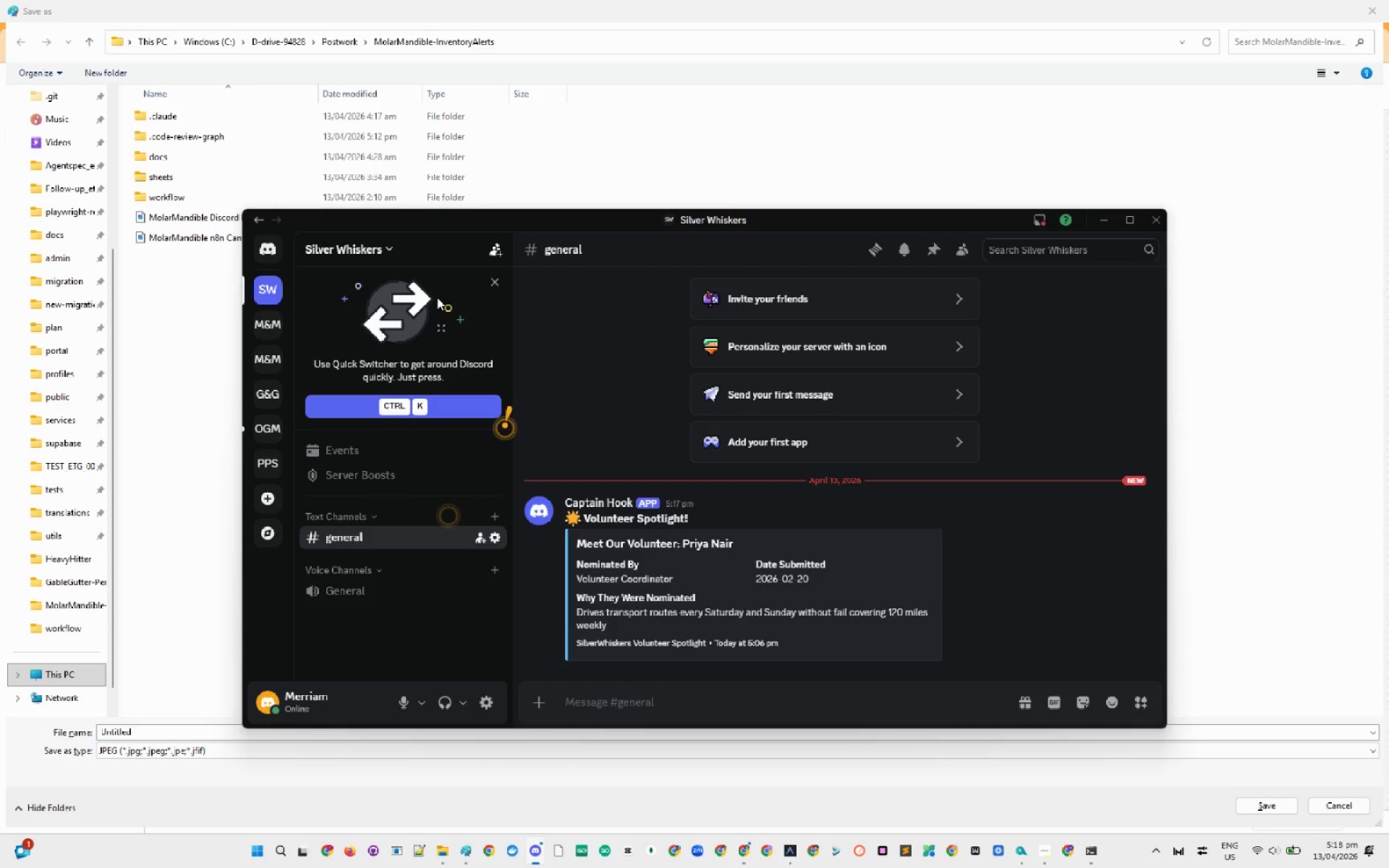 
key(Alt+Tab)
 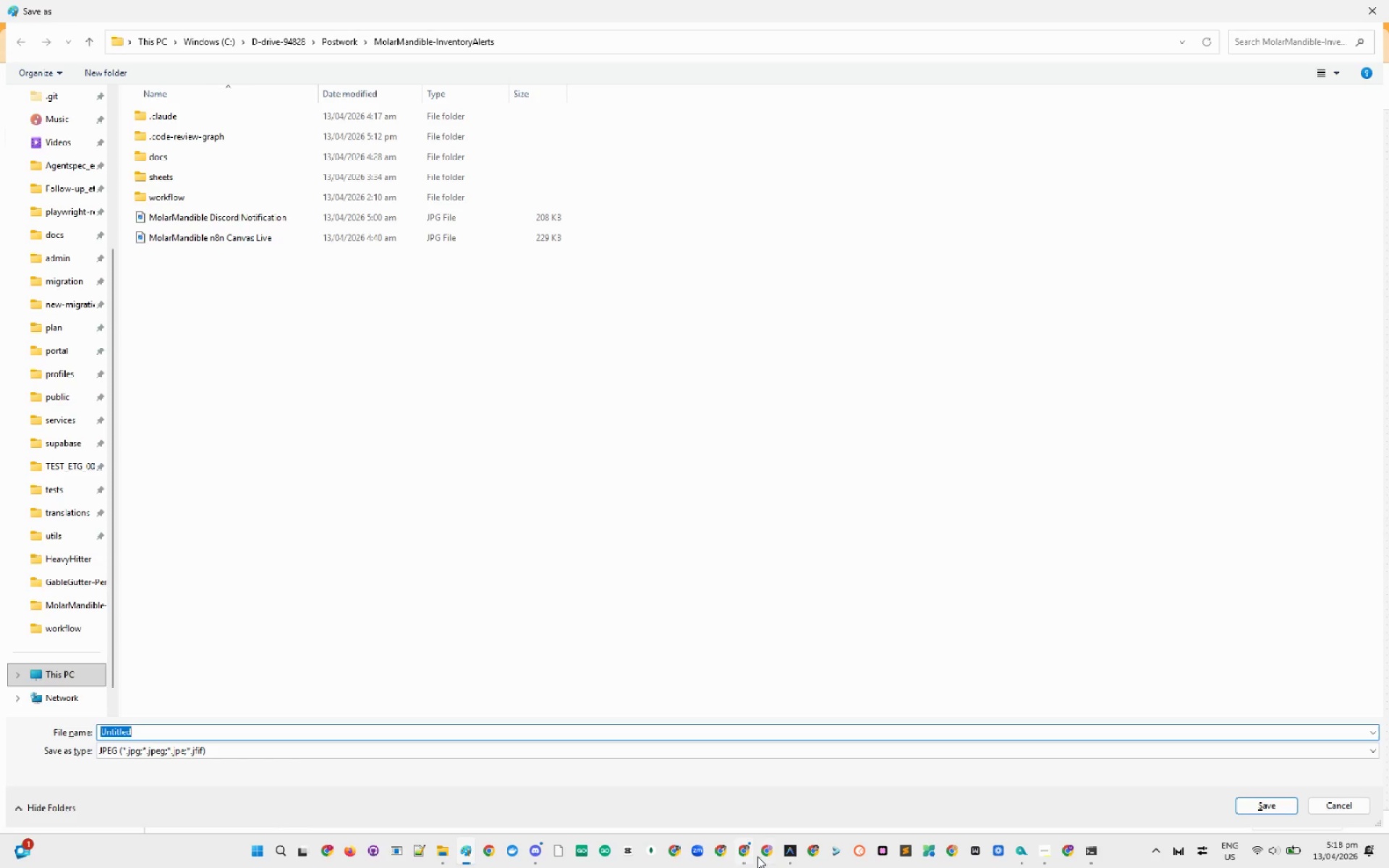 
left_click([741, 853])
 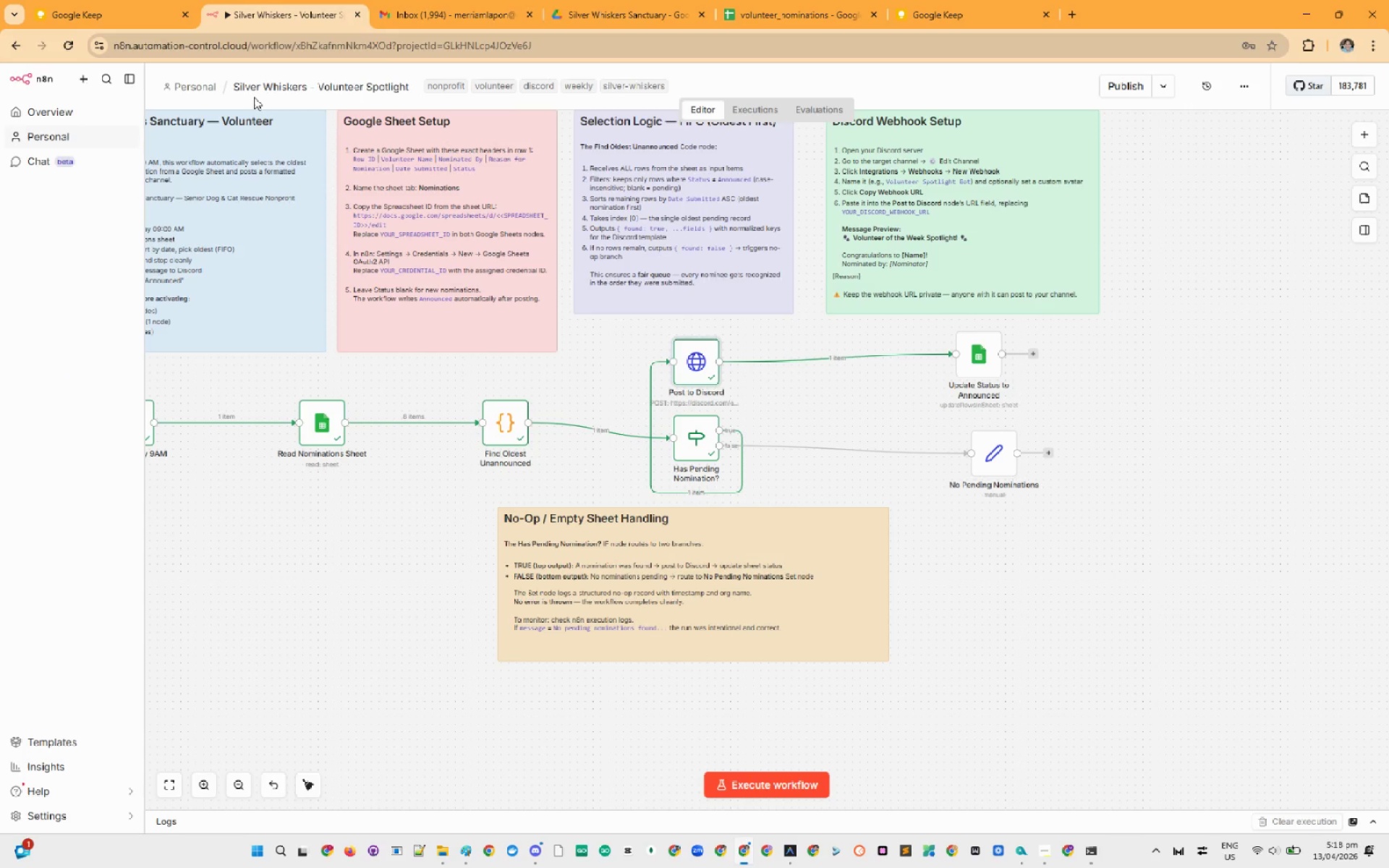 
double_click([294, 88])
 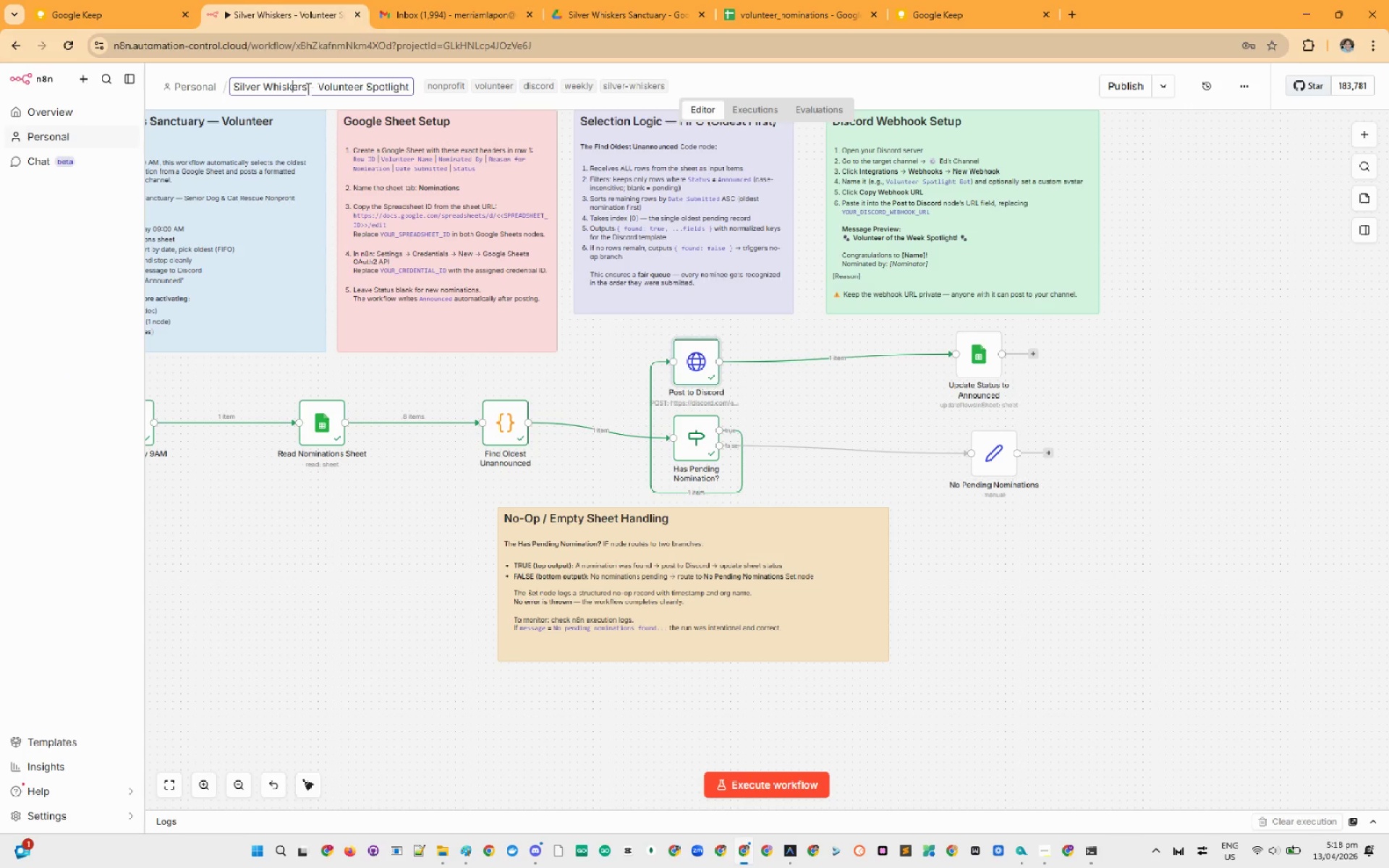 
left_click_drag(start_coordinate=[307, 88], to_coordinate=[209, 85])
 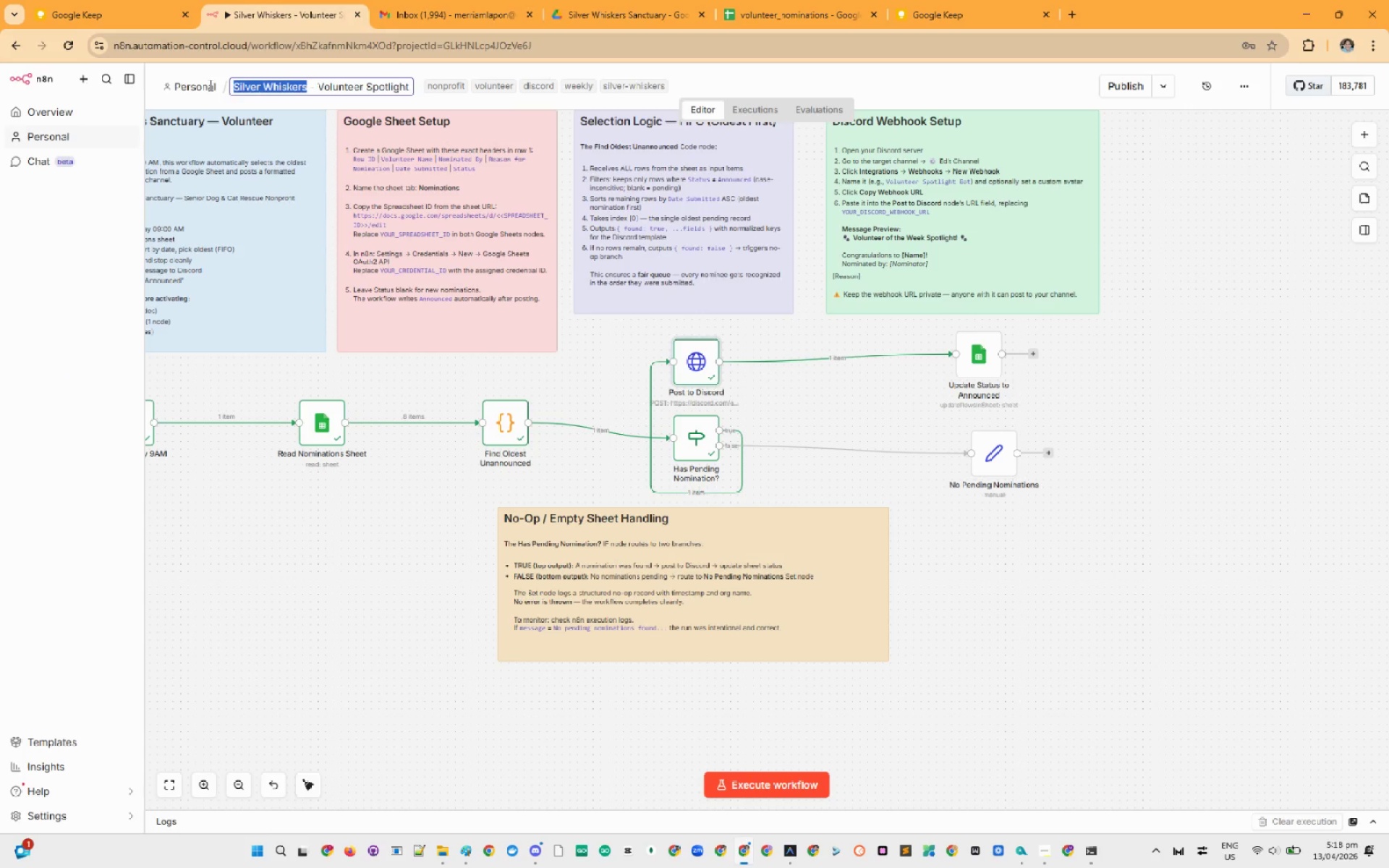 
key(Control+C)